 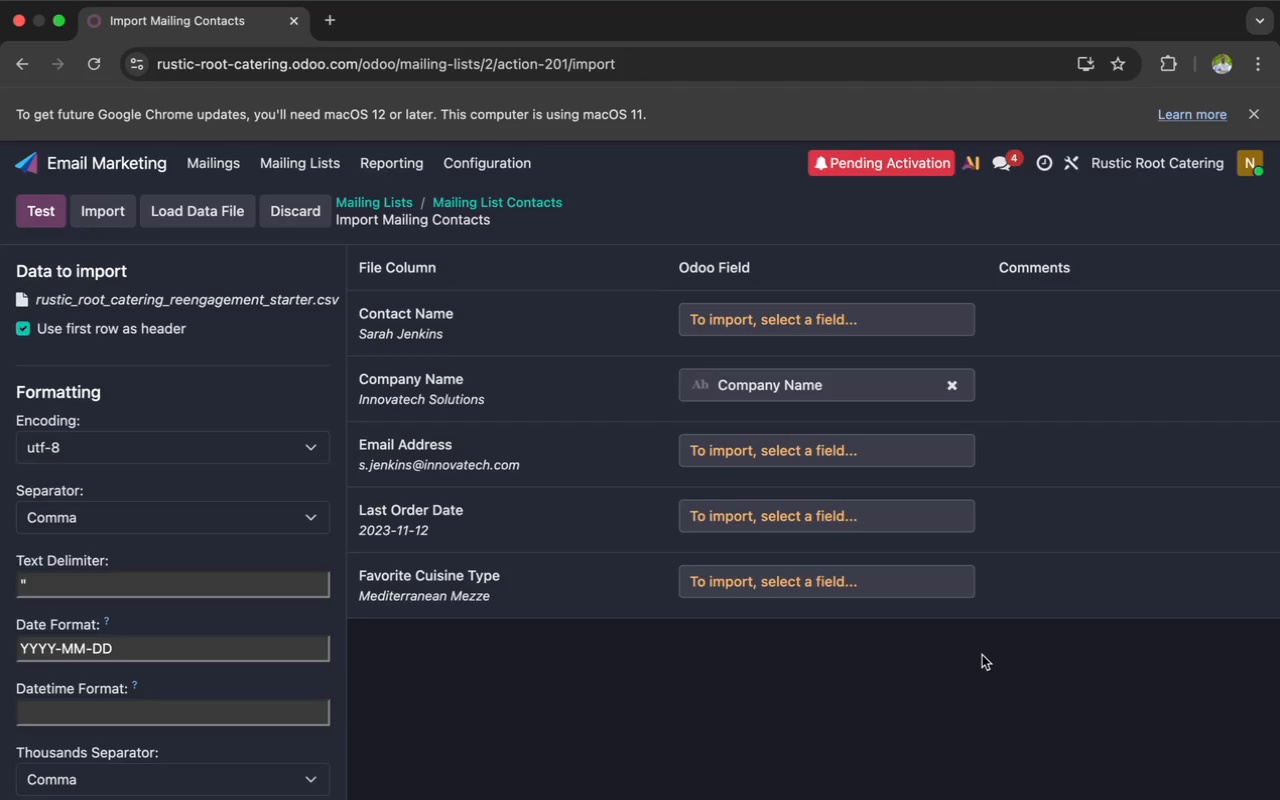 
left_click([885, 321])
 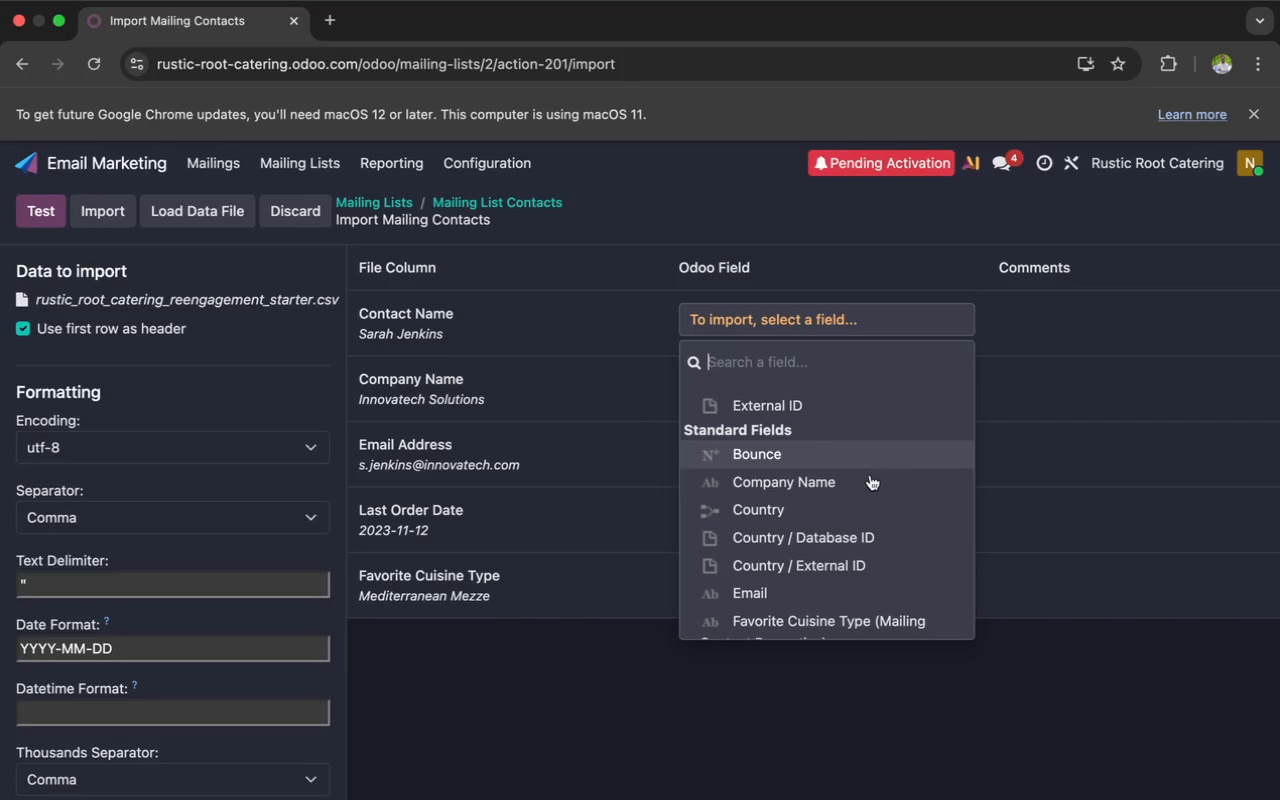 
scroll: coordinate [875, 495], scroll_direction: down, amount: 27.0
 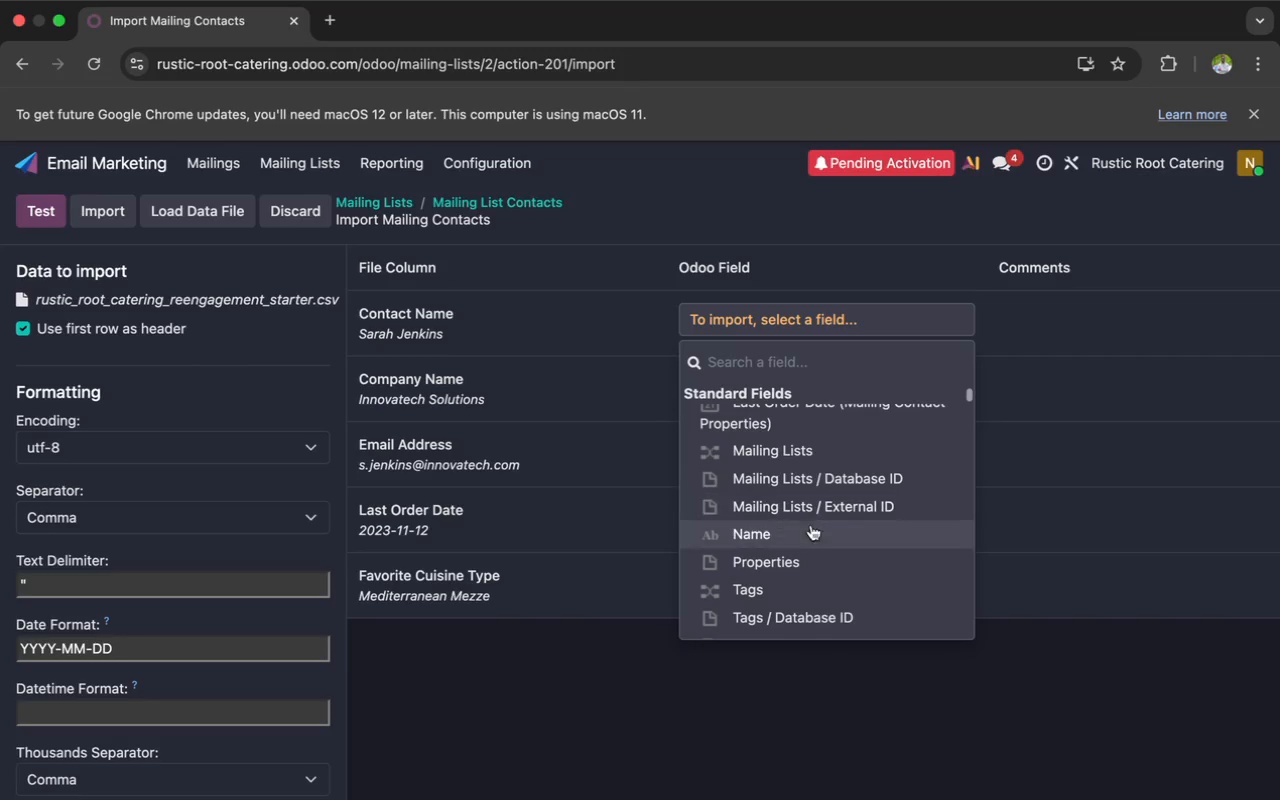 
left_click([791, 533])
 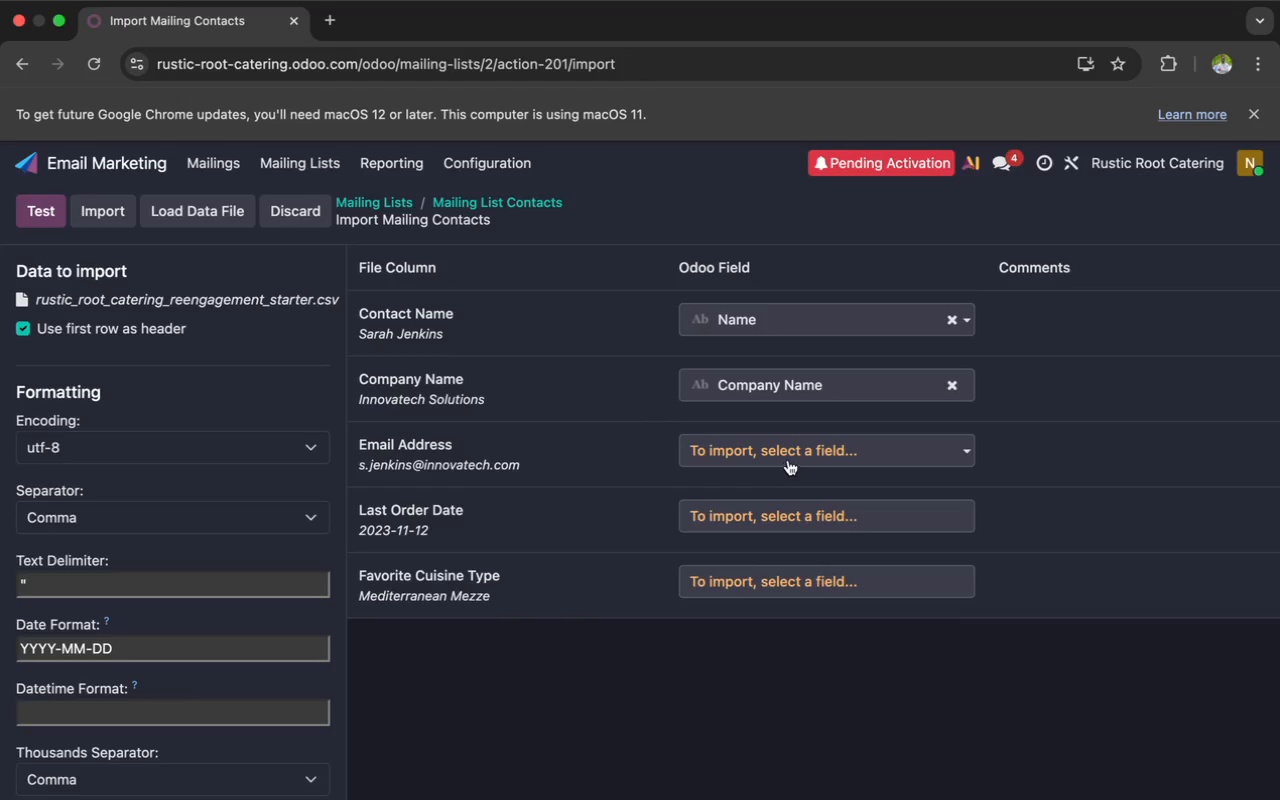 
left_click([791, 456])
 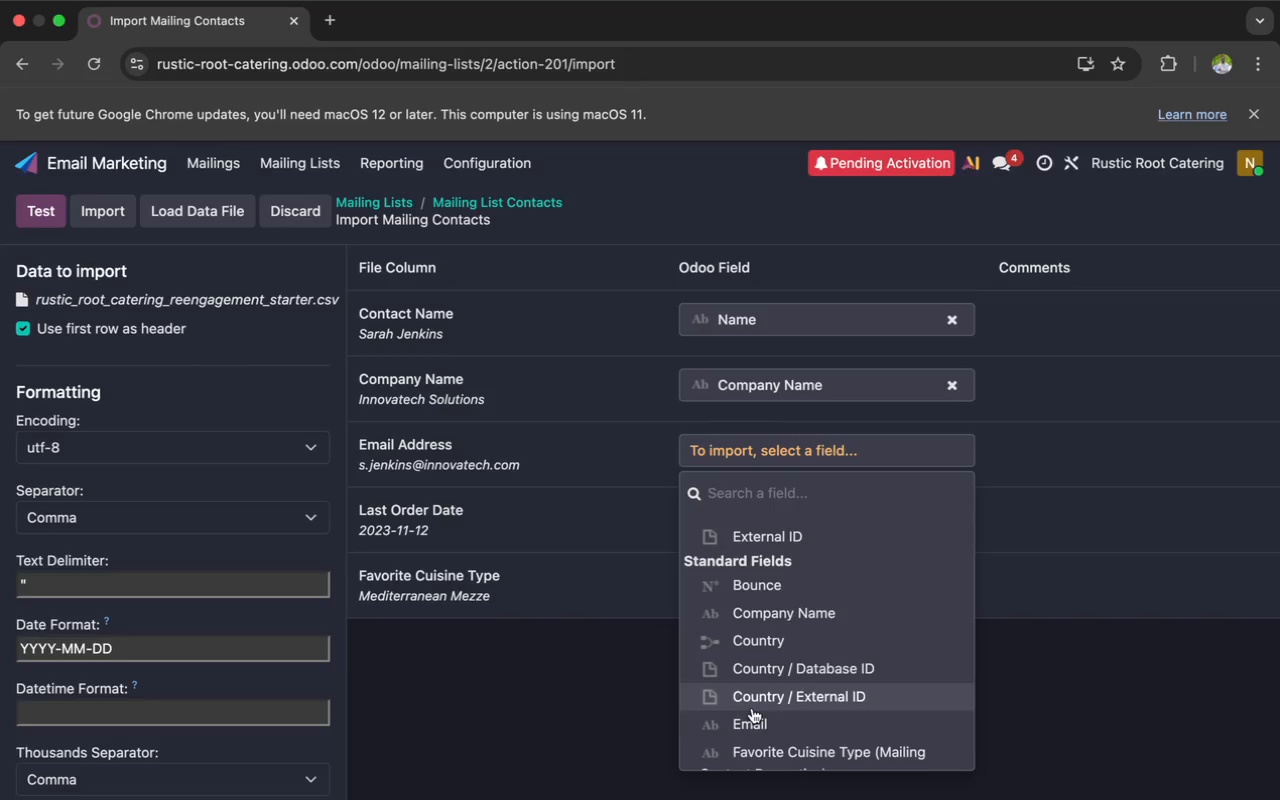 
left_click([749, 720])
 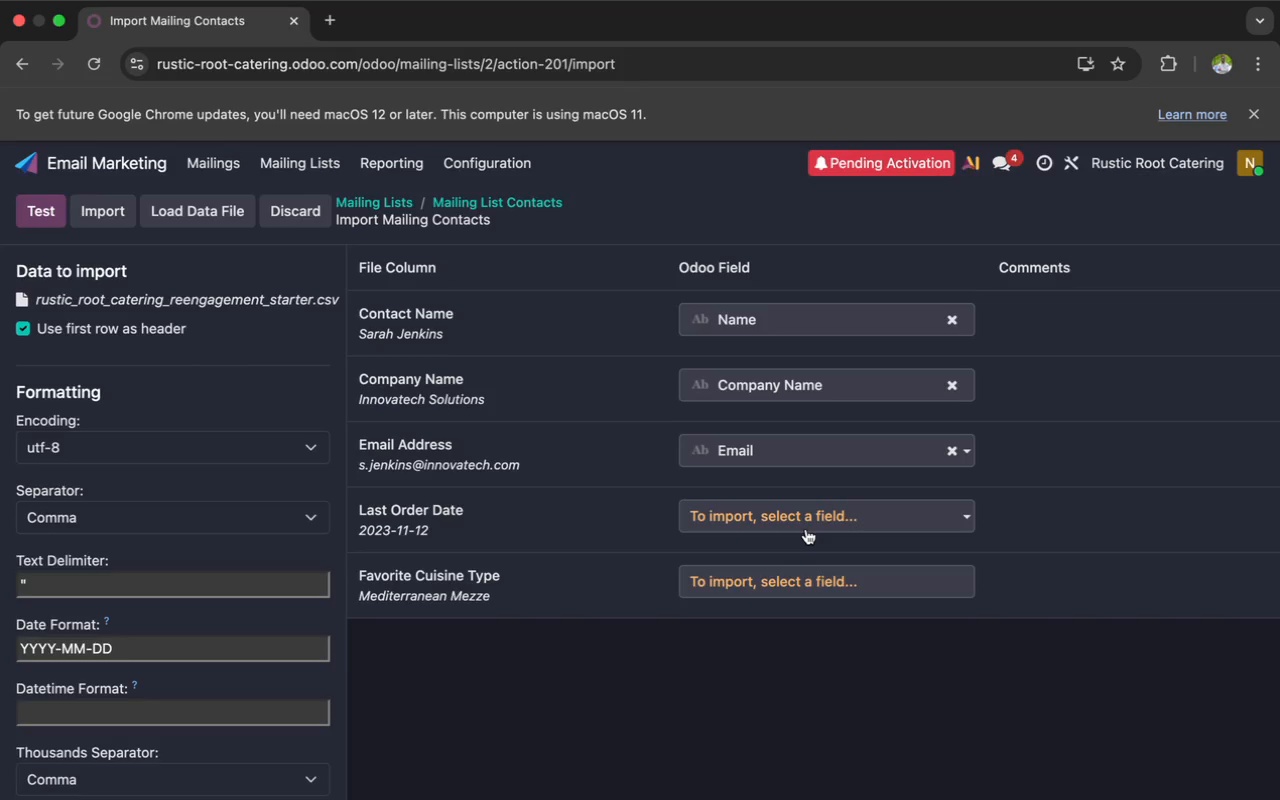 
left_click([806, 529])
 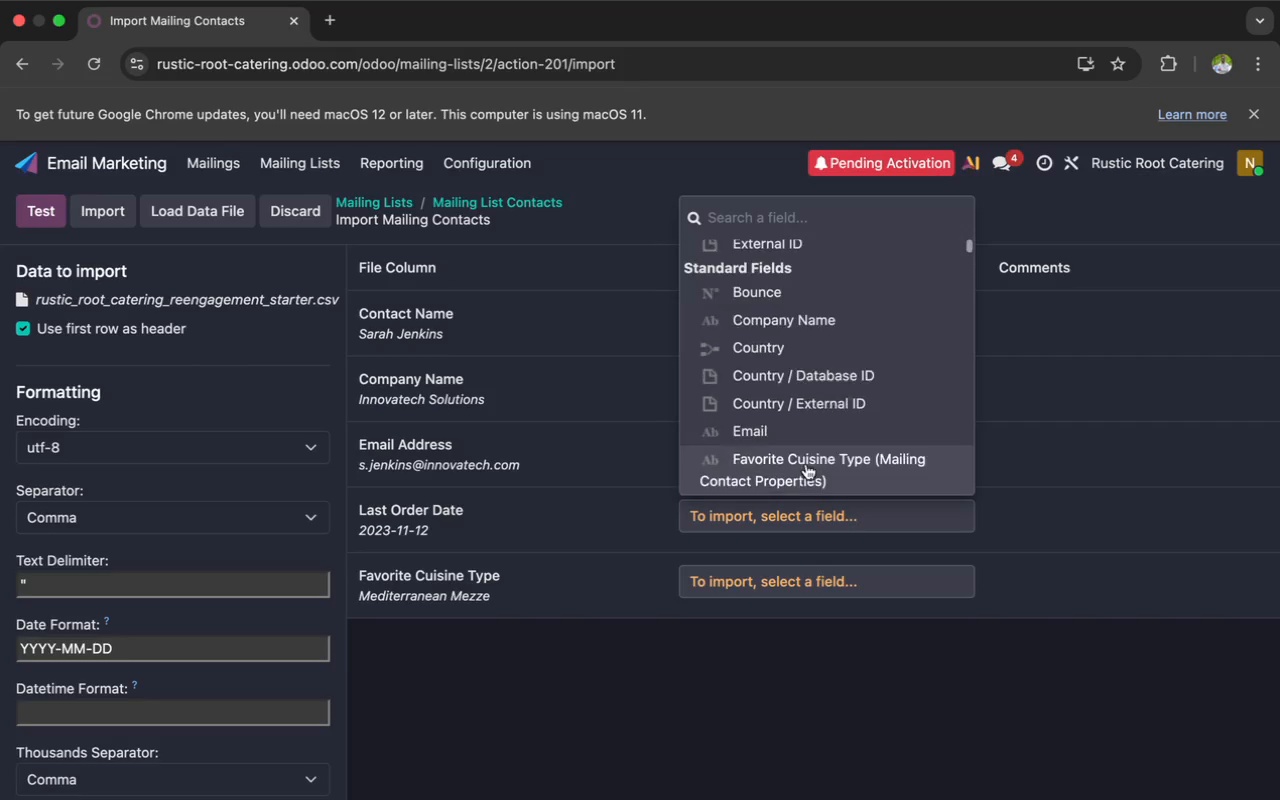 
scroll: coordinate [811, 443], scroll_direction: down, amount: 111.0
 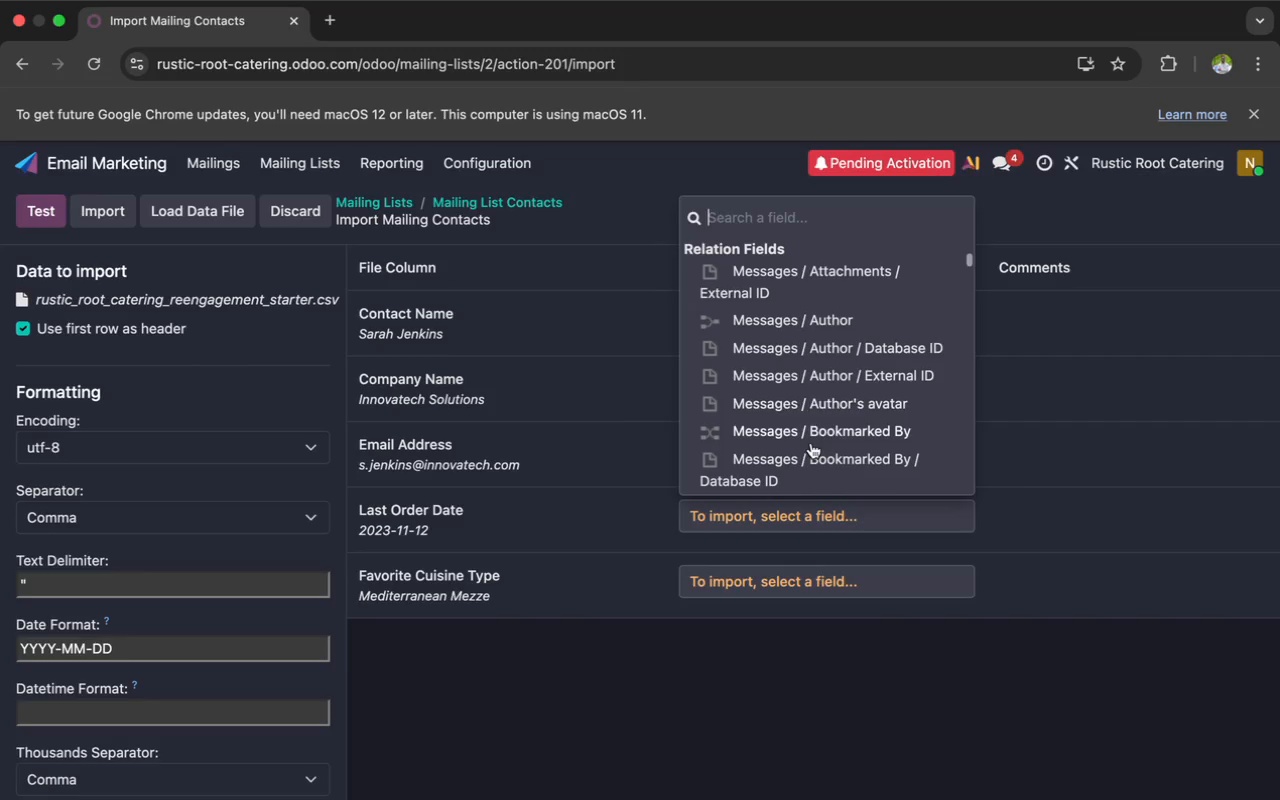 
scroll: coordinate [811, 443], scroll_direction: up, amount: 78.0
 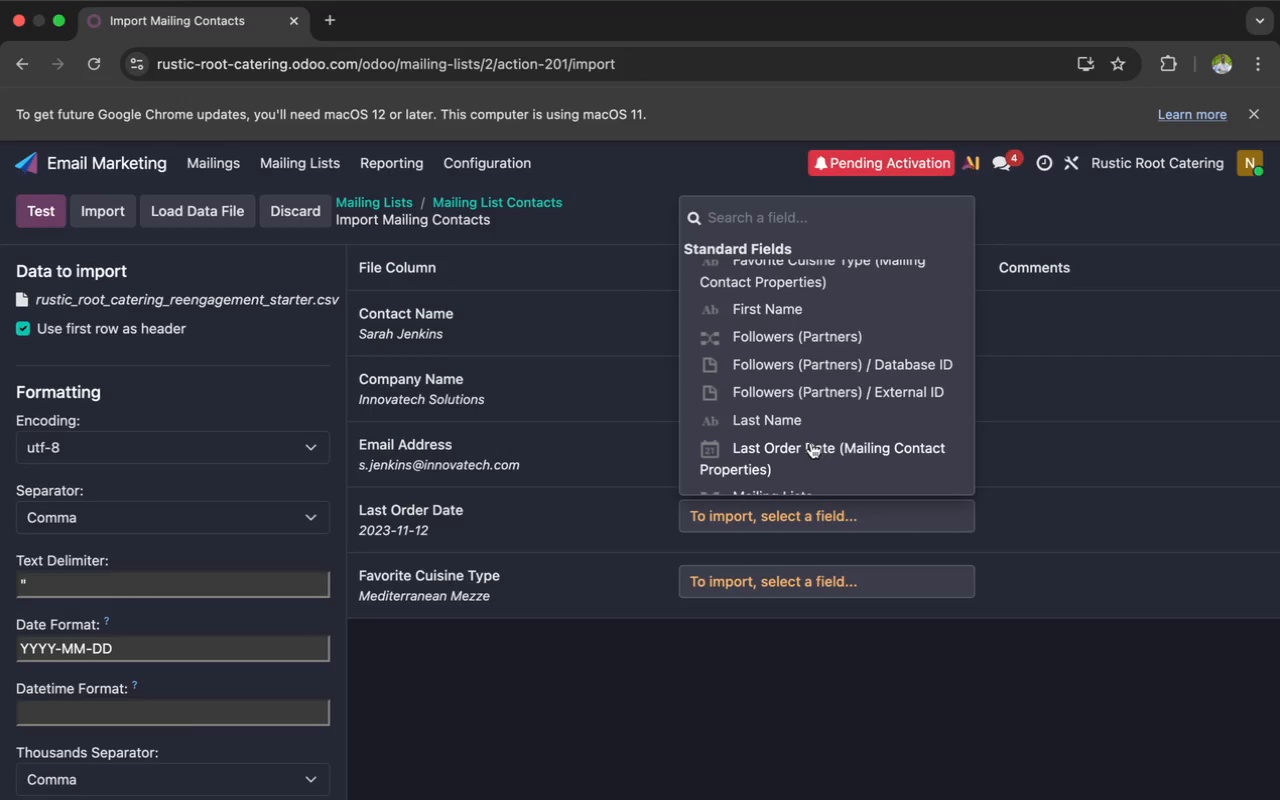 
left_click([794, 444])
 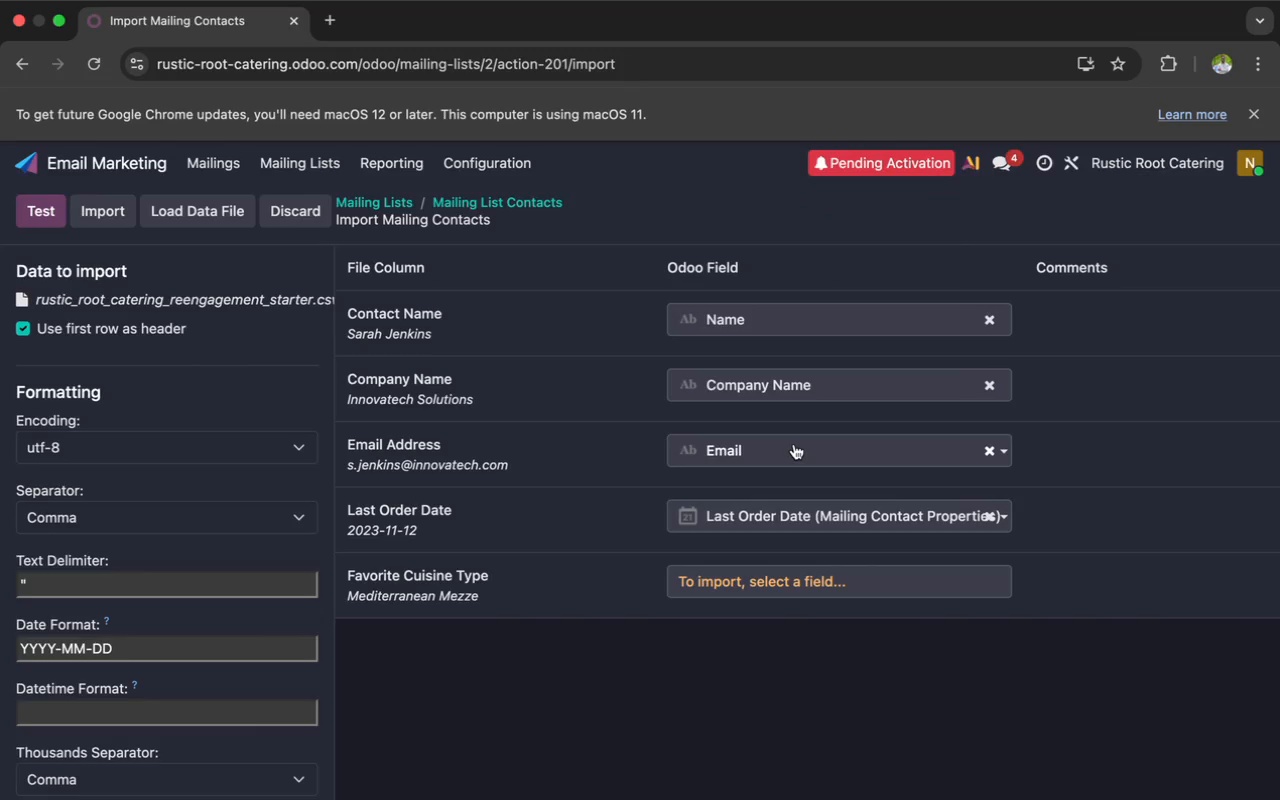 
scroll: coordinate [794, 444], scroll_direction: down, amount: 3.0
 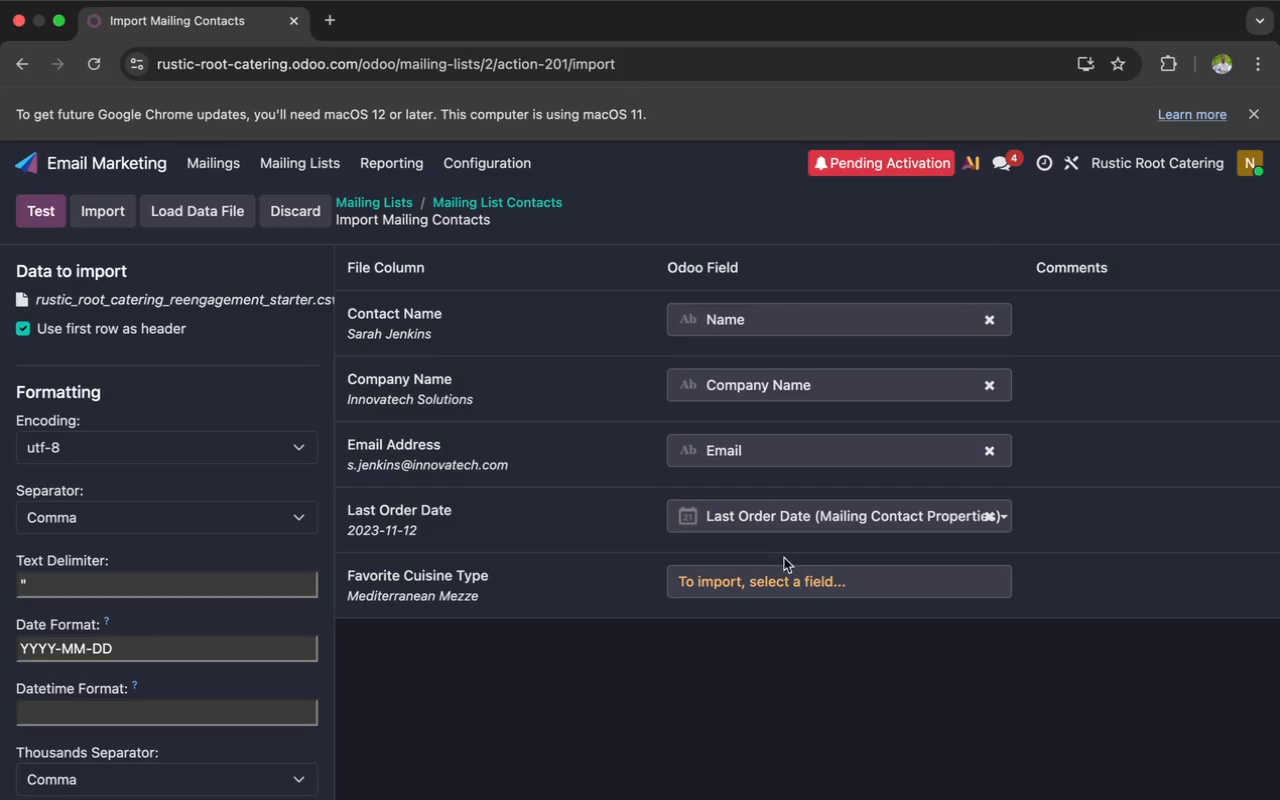 
left_click([783, 578])
 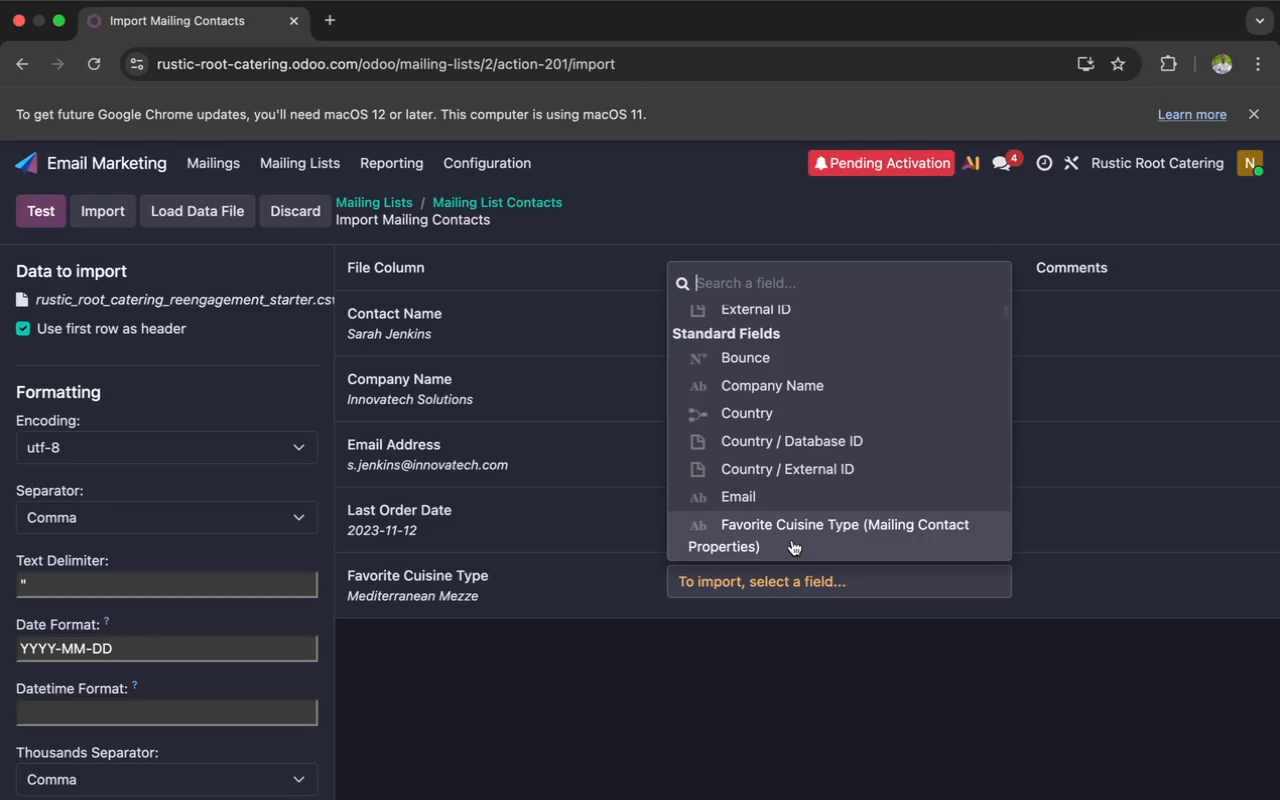 
left_click([795, 536])
 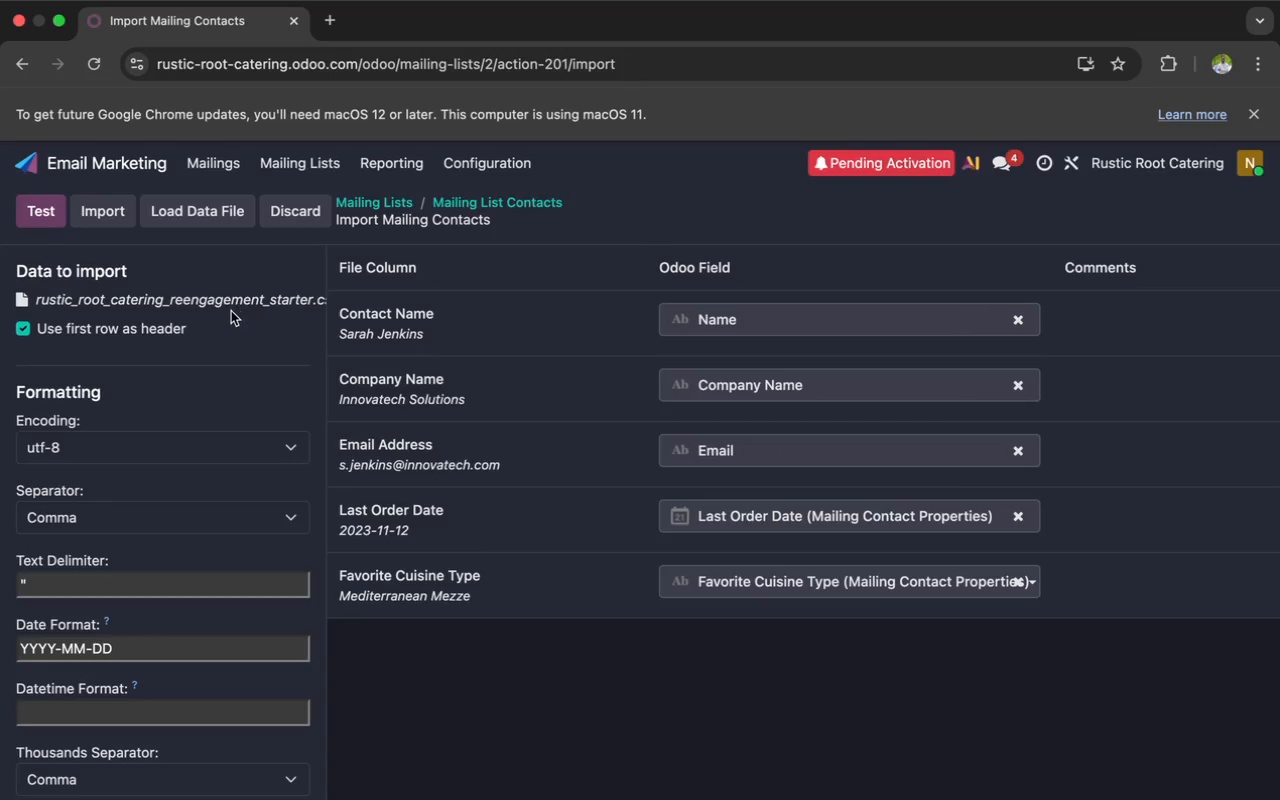 
left_click([35, 227])
 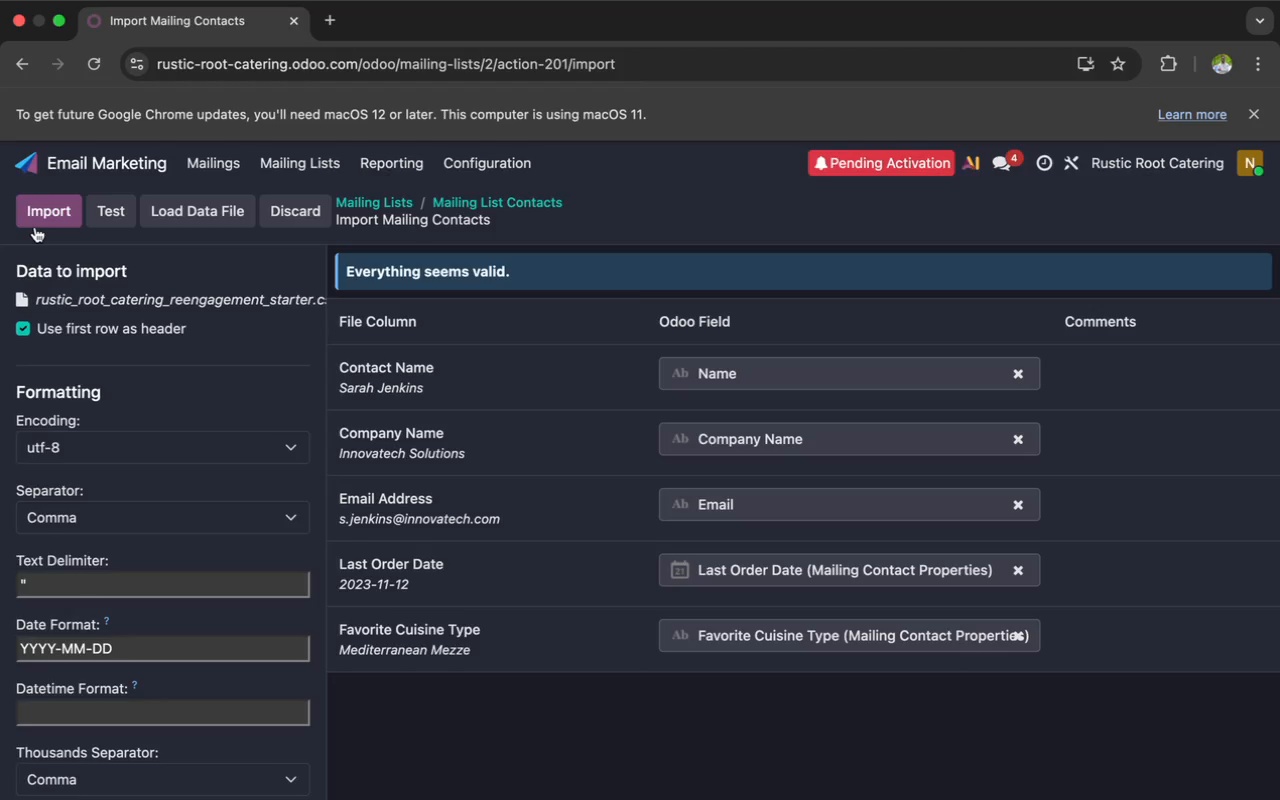 
left_click([53, 215])
 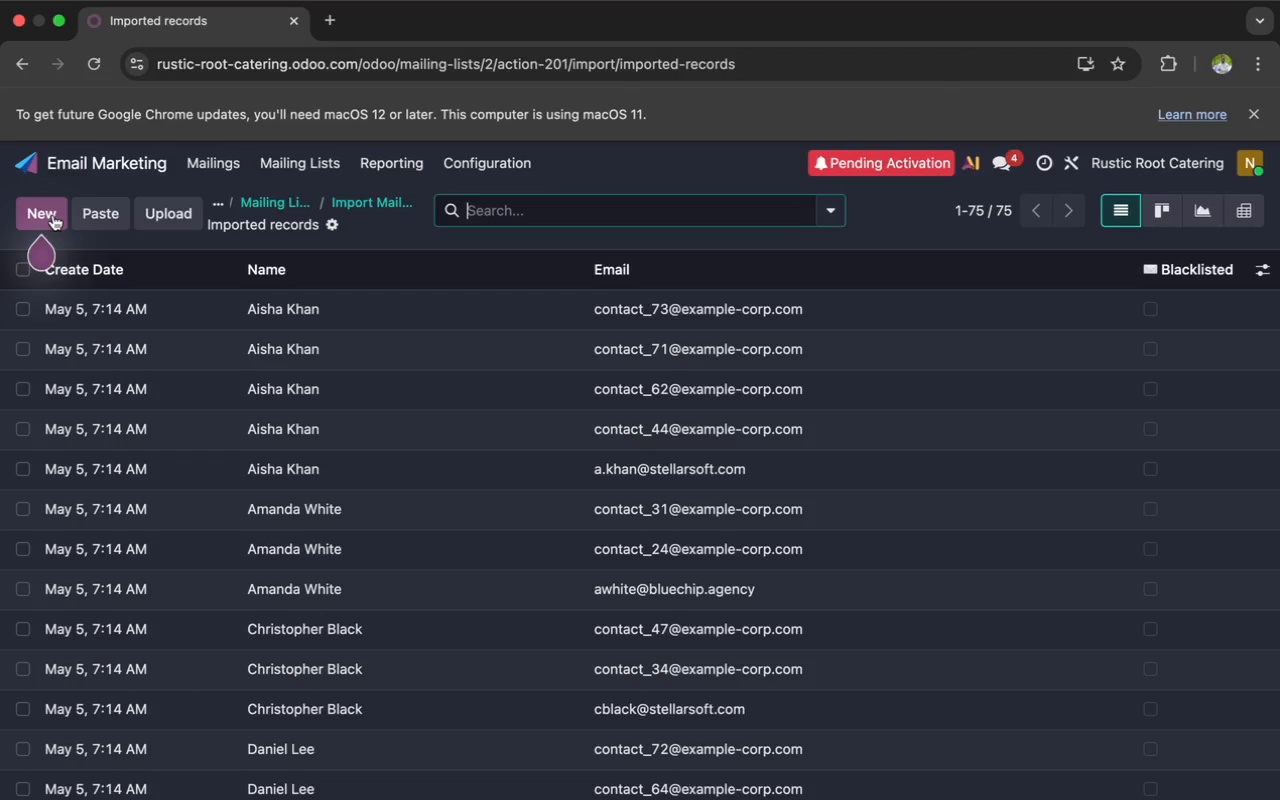 
wait(21.06)
 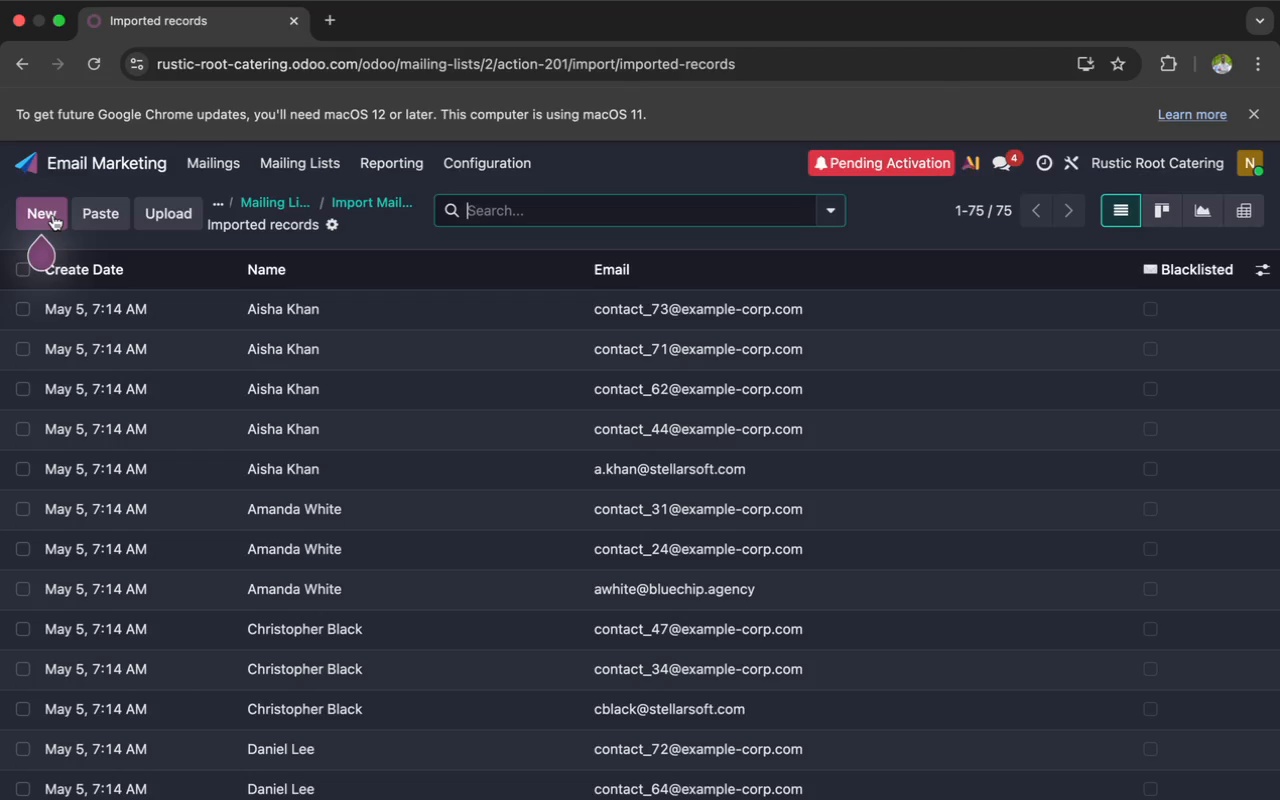 
left_click([287, 170])
 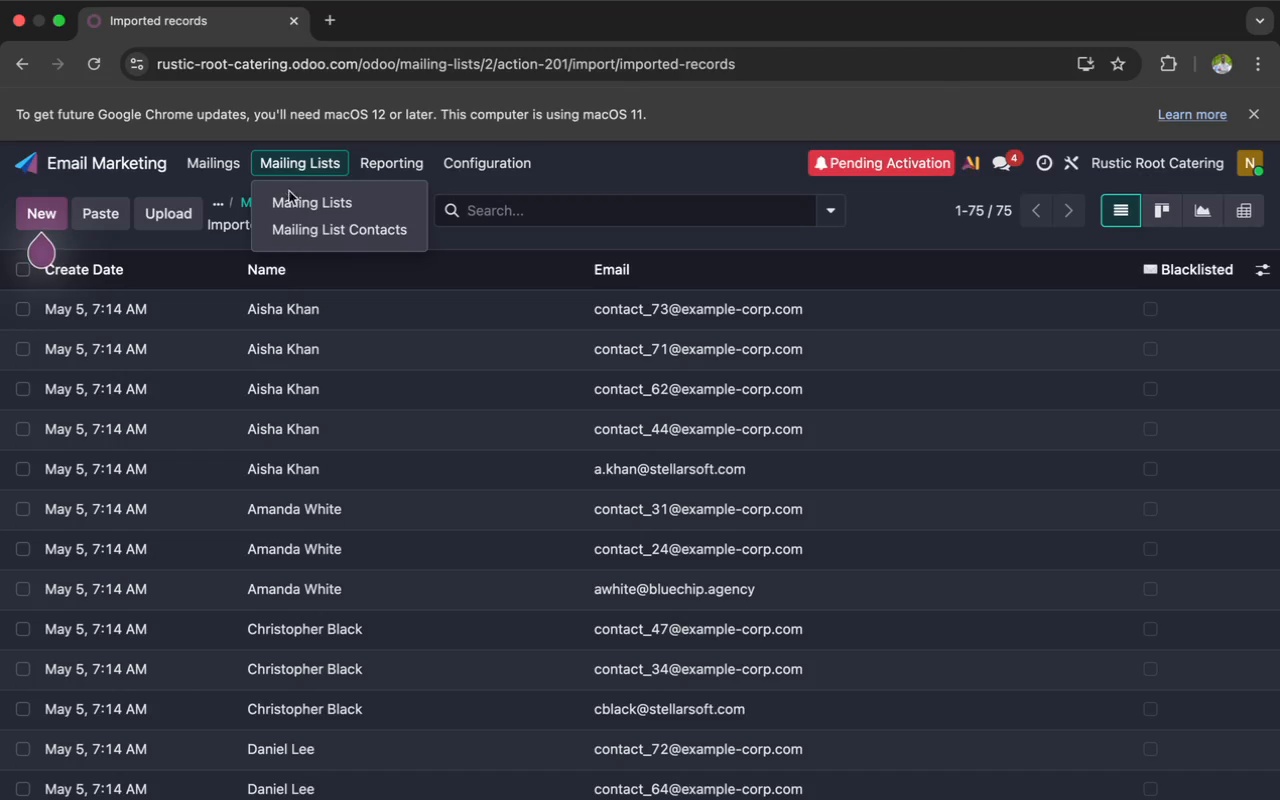 
left_click([289, 196])
 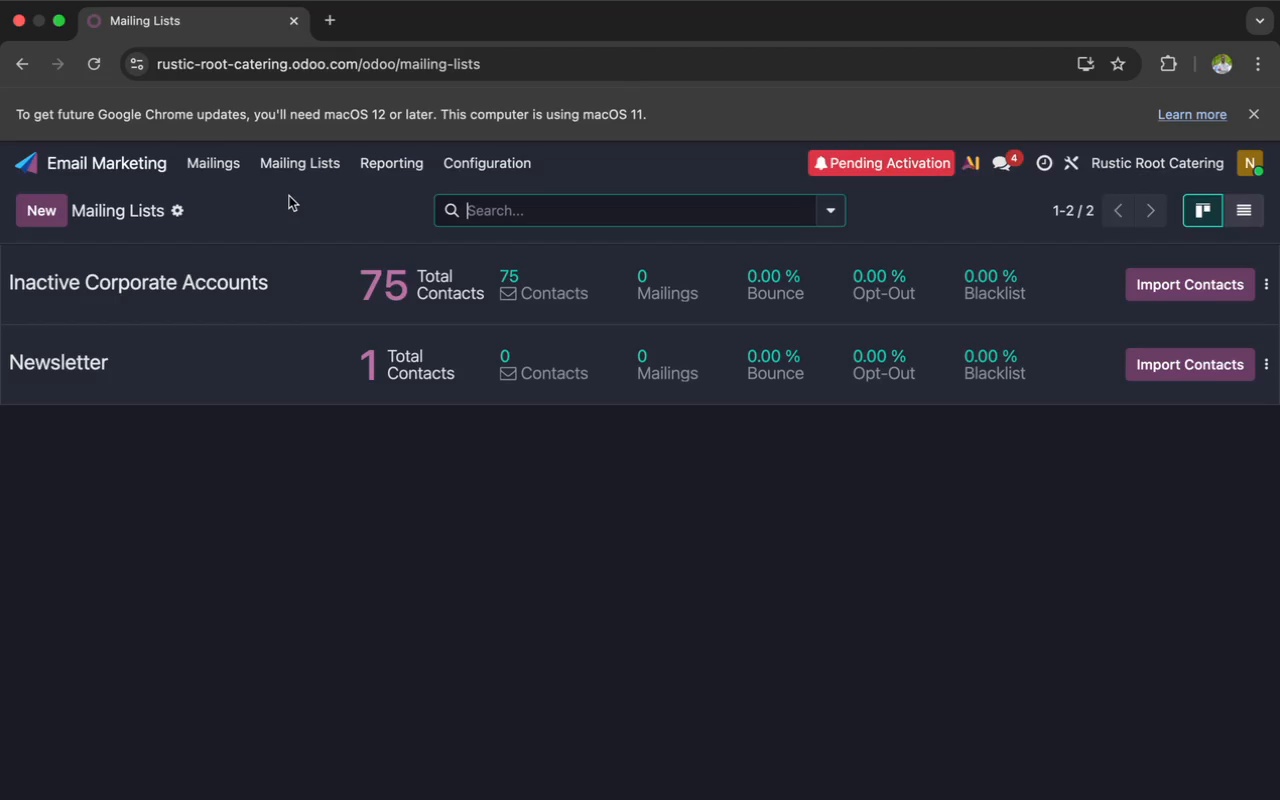 
wait(15.96)
 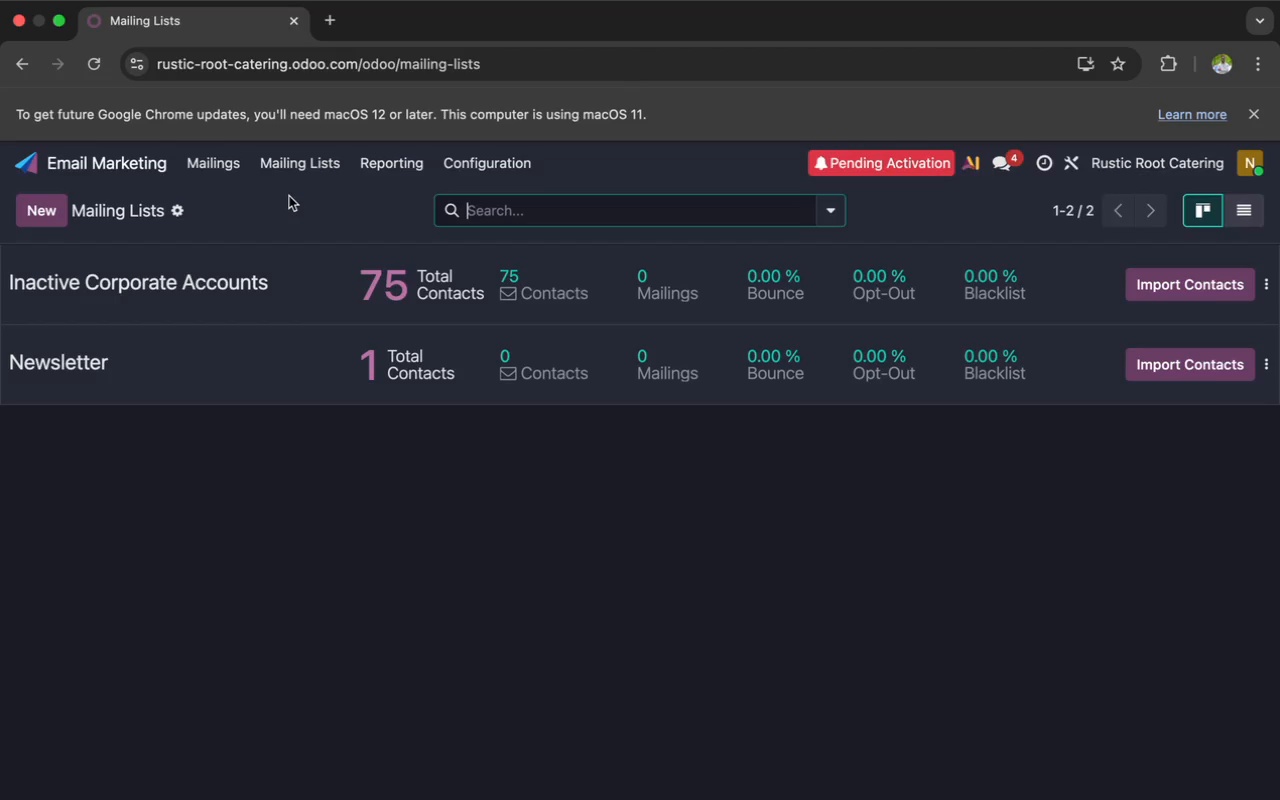 
left_click([177, 207])
 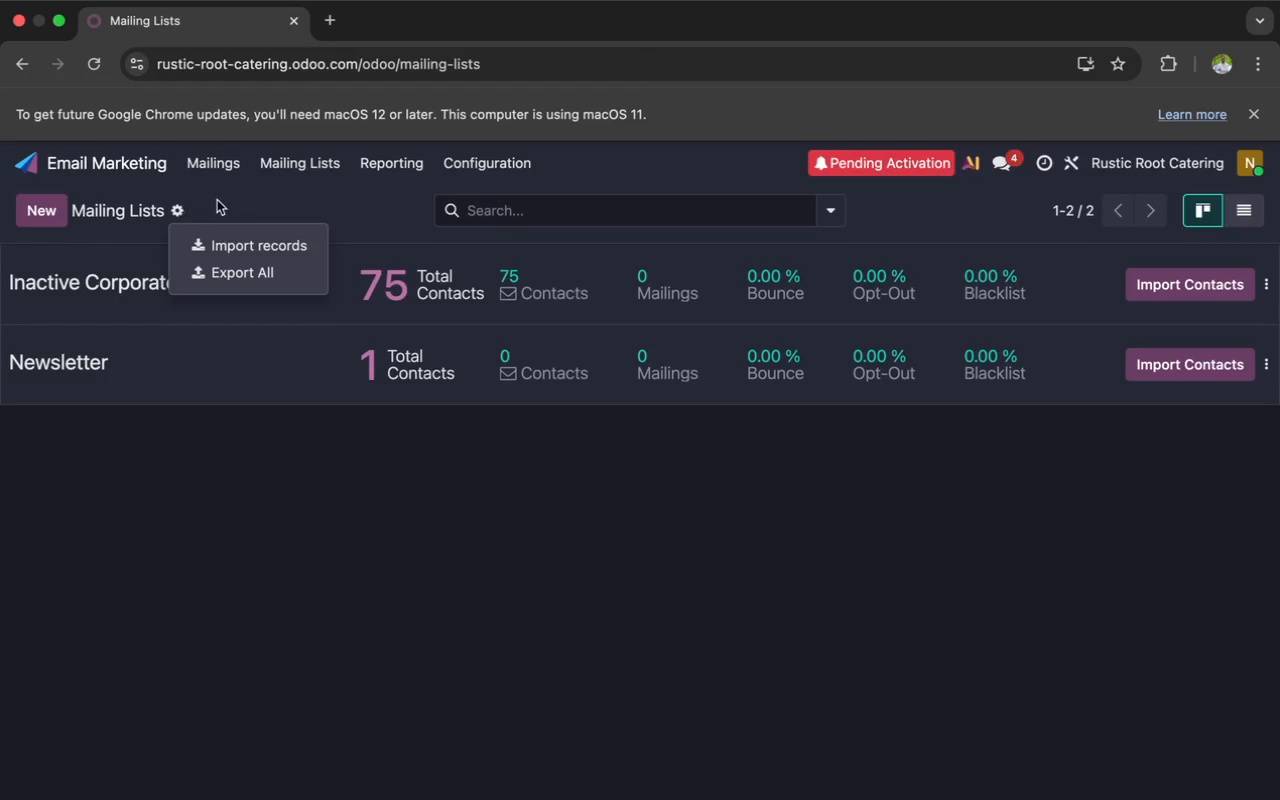 
left_click([229, 195])
 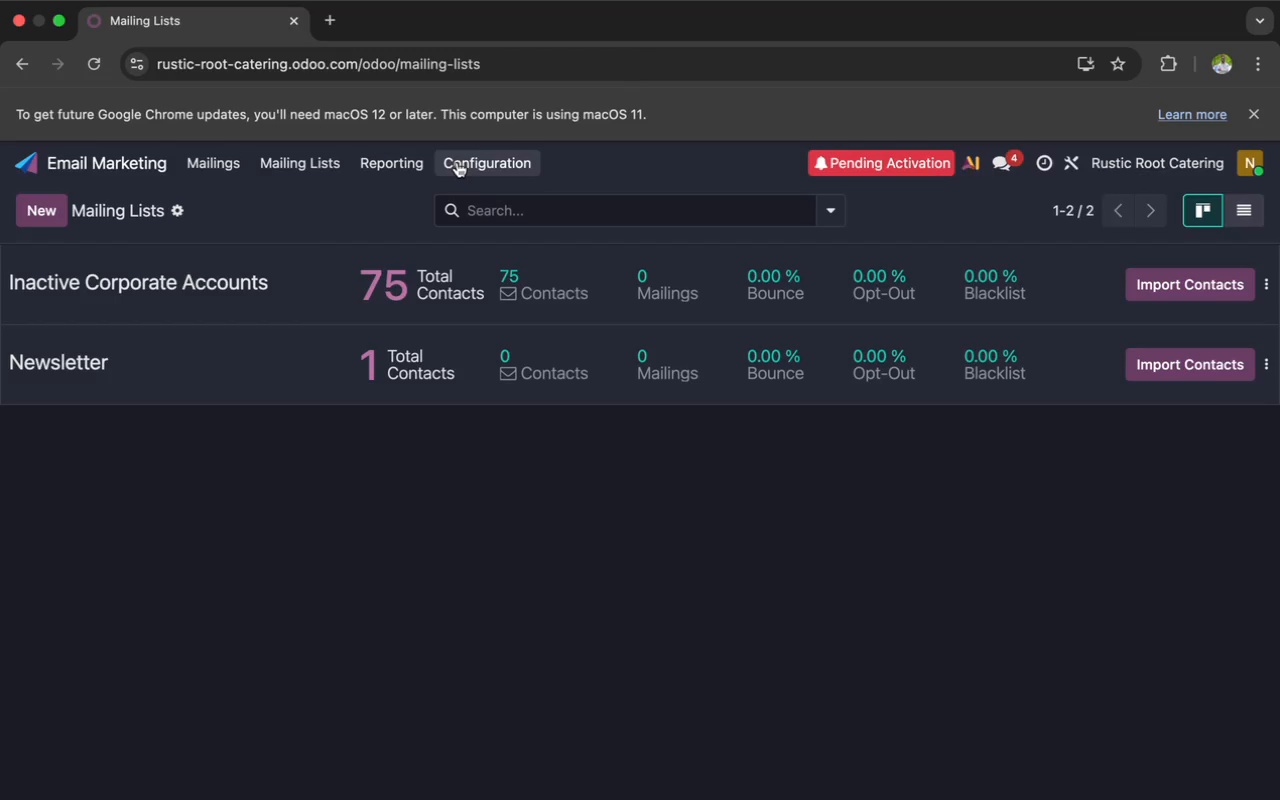 
left_click([457, 162])
 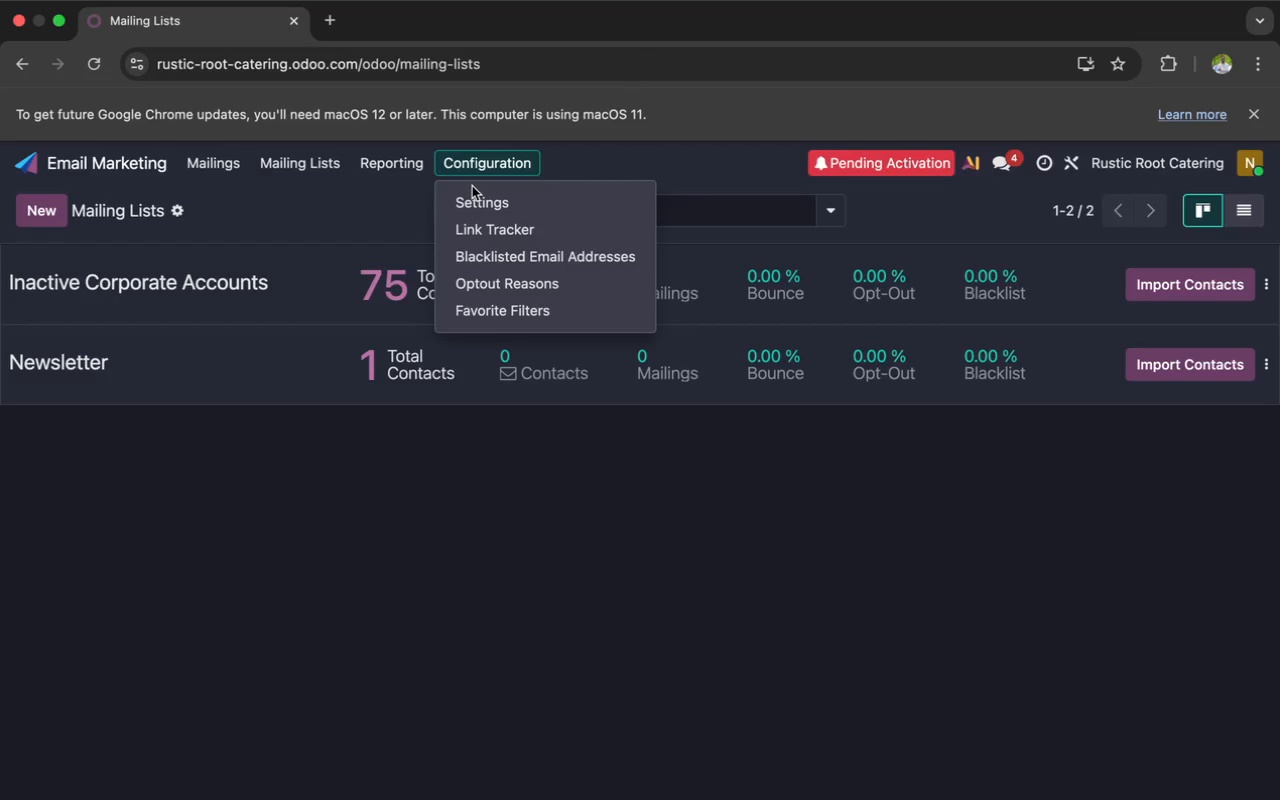 
wait(16.39)
 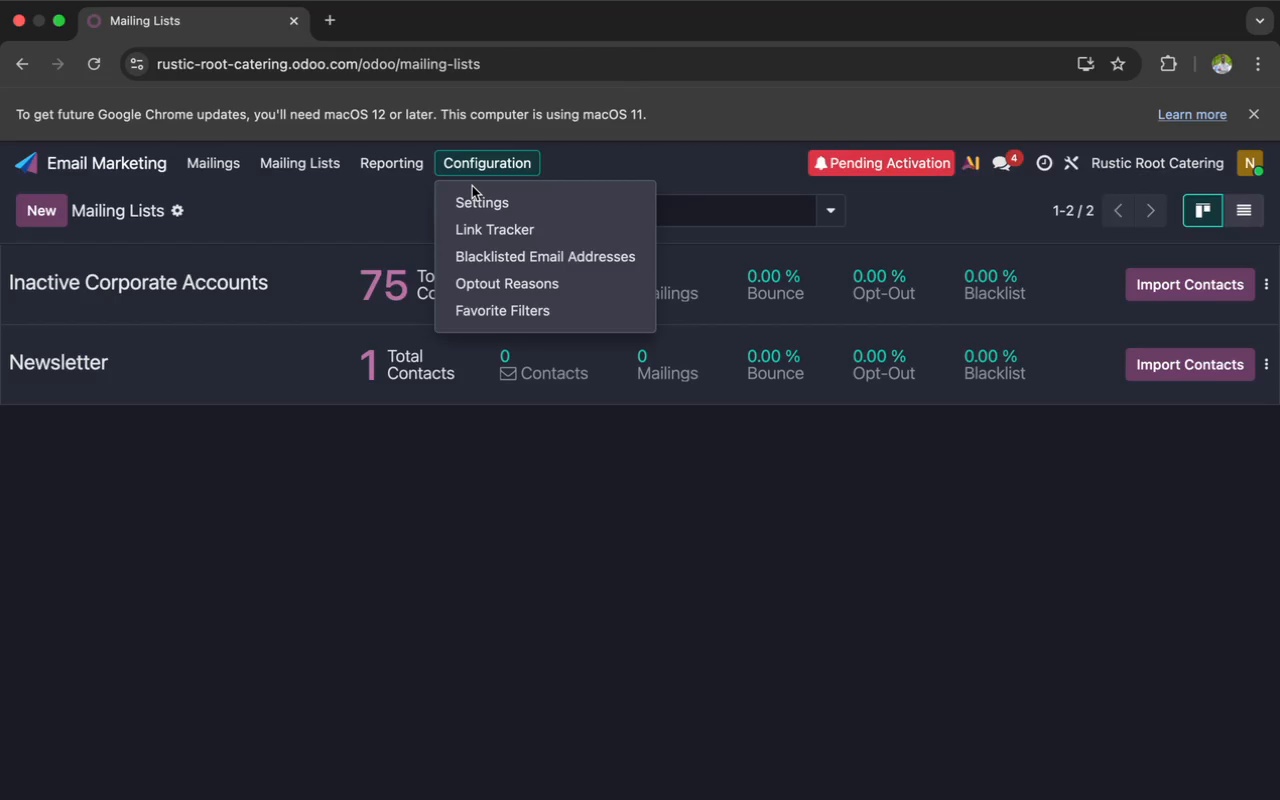 
left_click([373, 206])
 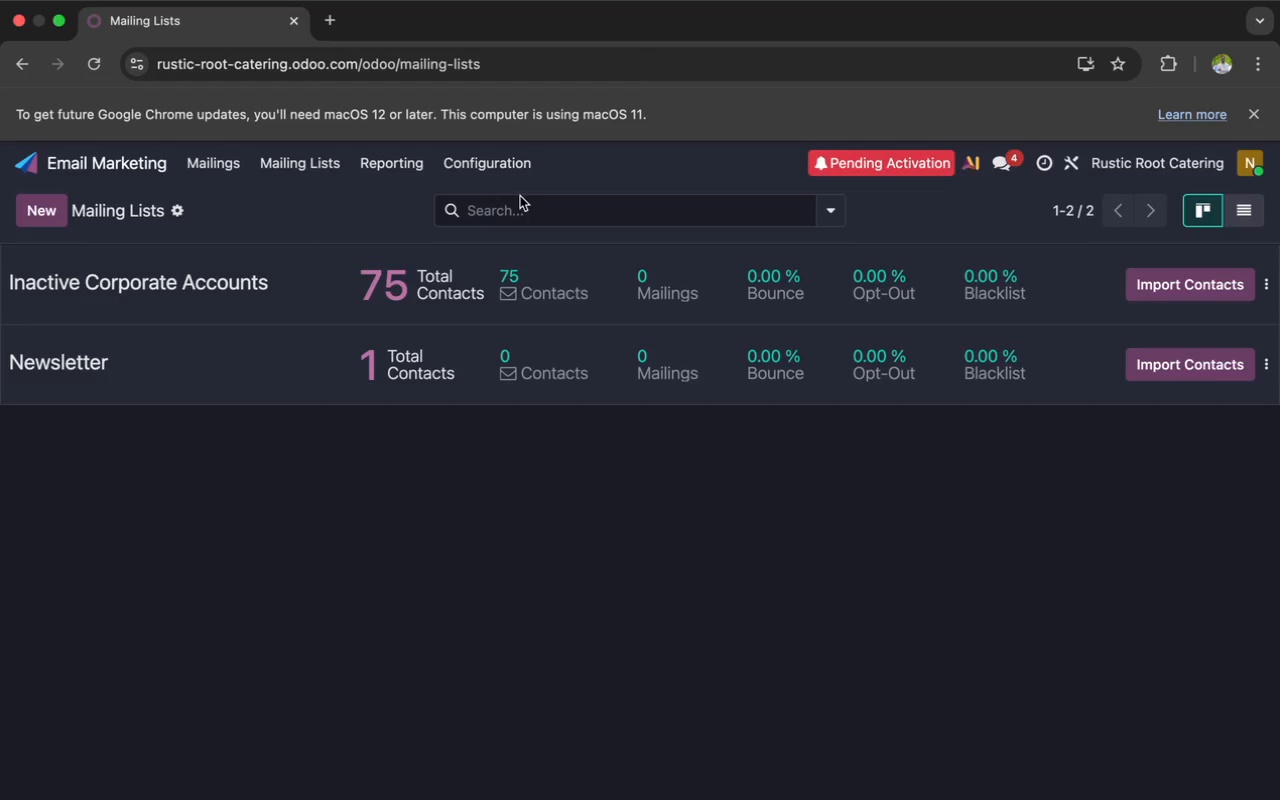 
left_click([517, 205])
 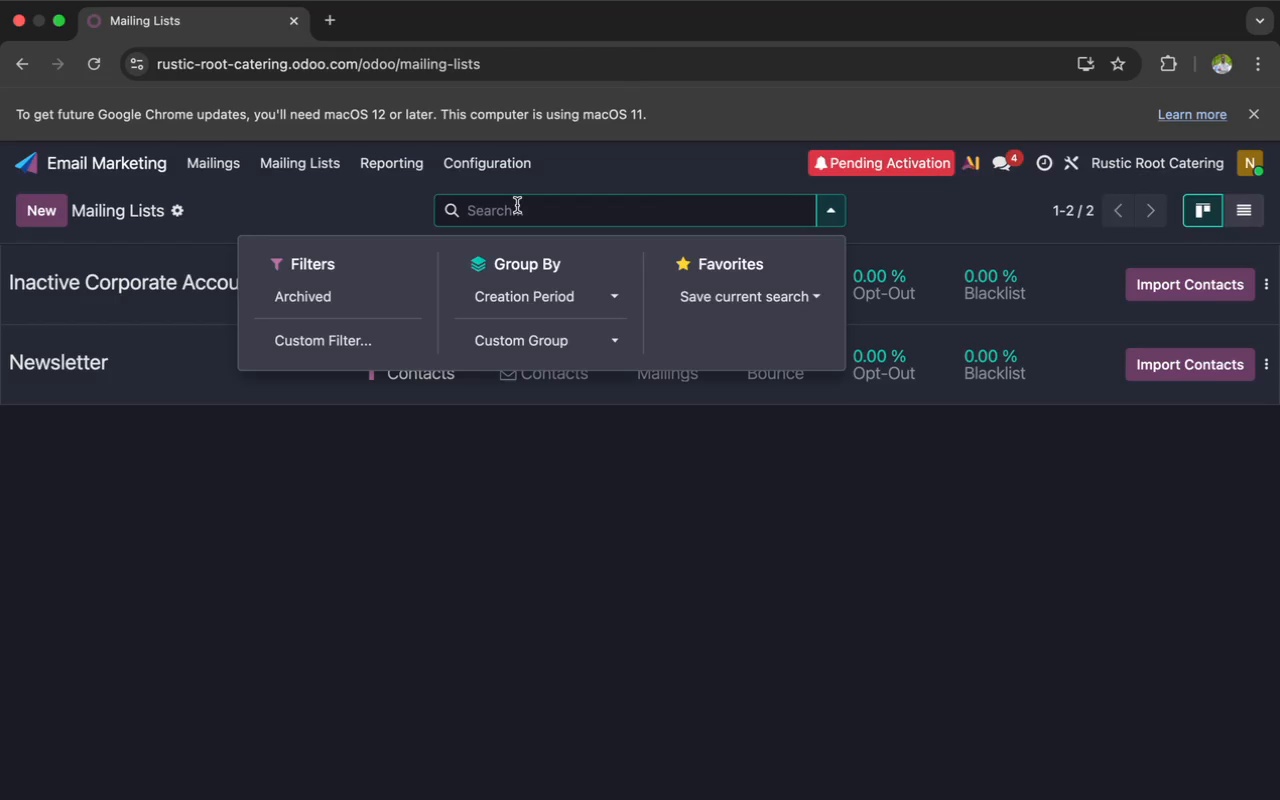 
wait(7.26)
 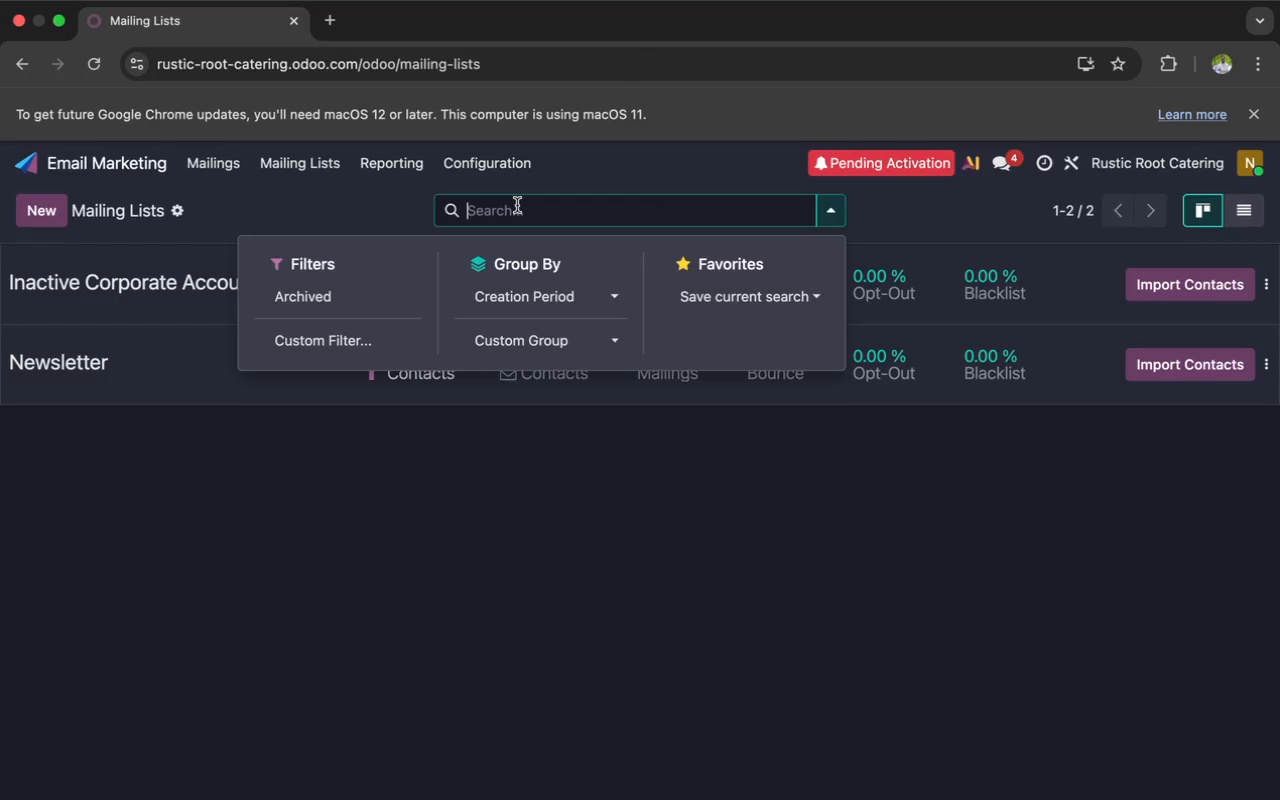 
left_click([613, 300])
 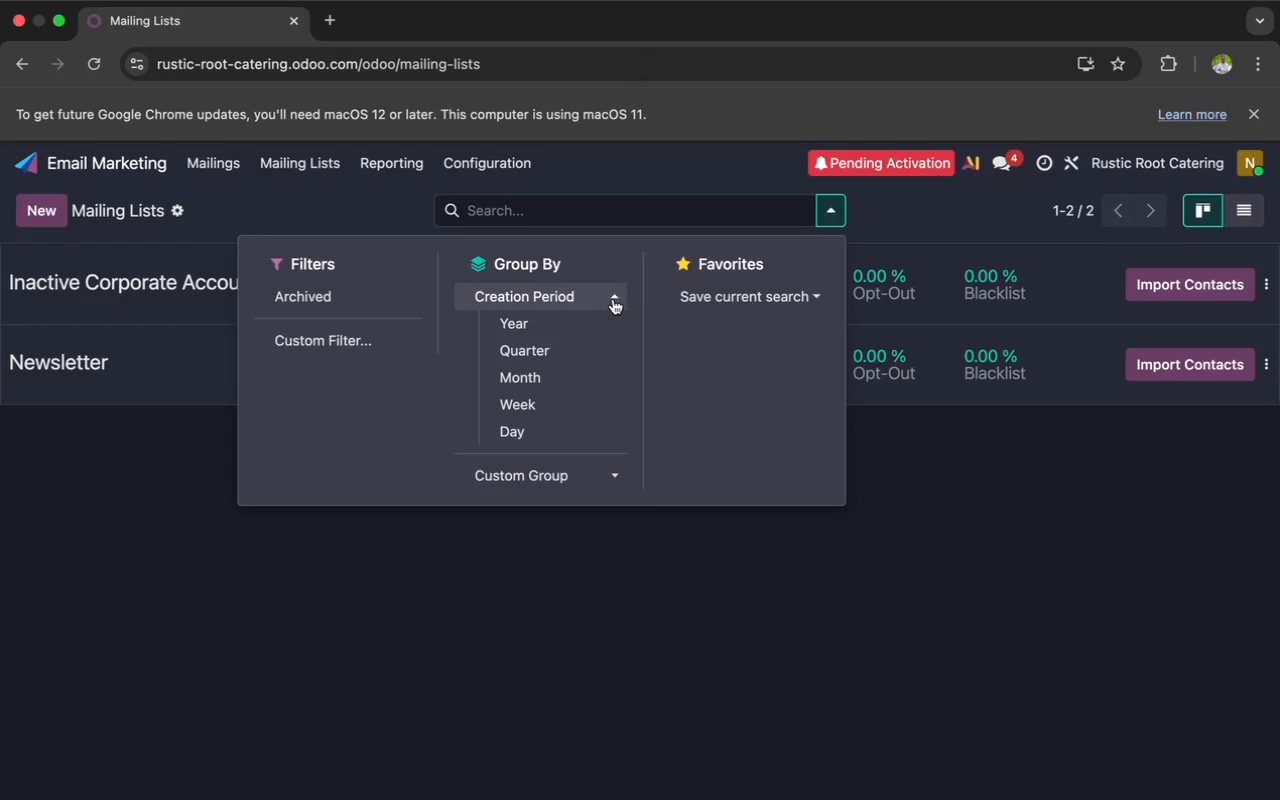 
left_click([613, 299])
 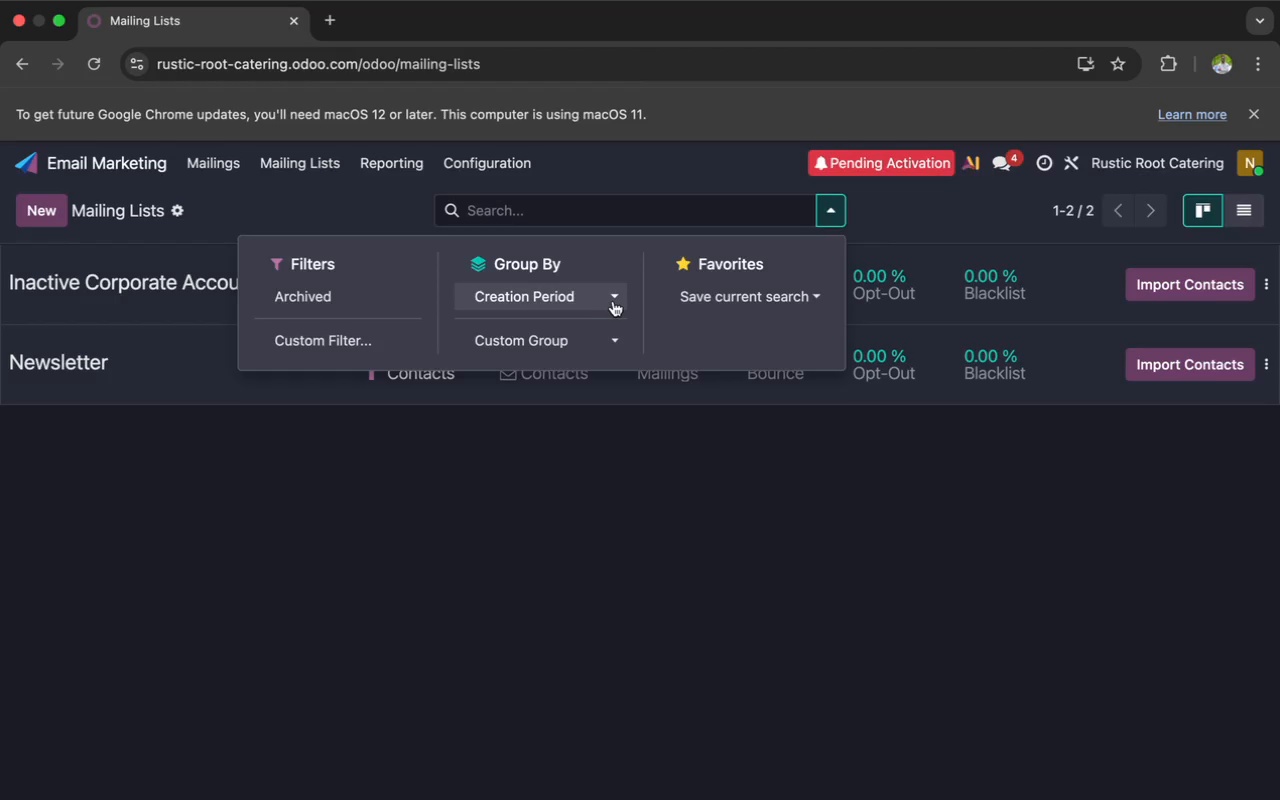 
left_click([364, 343])
 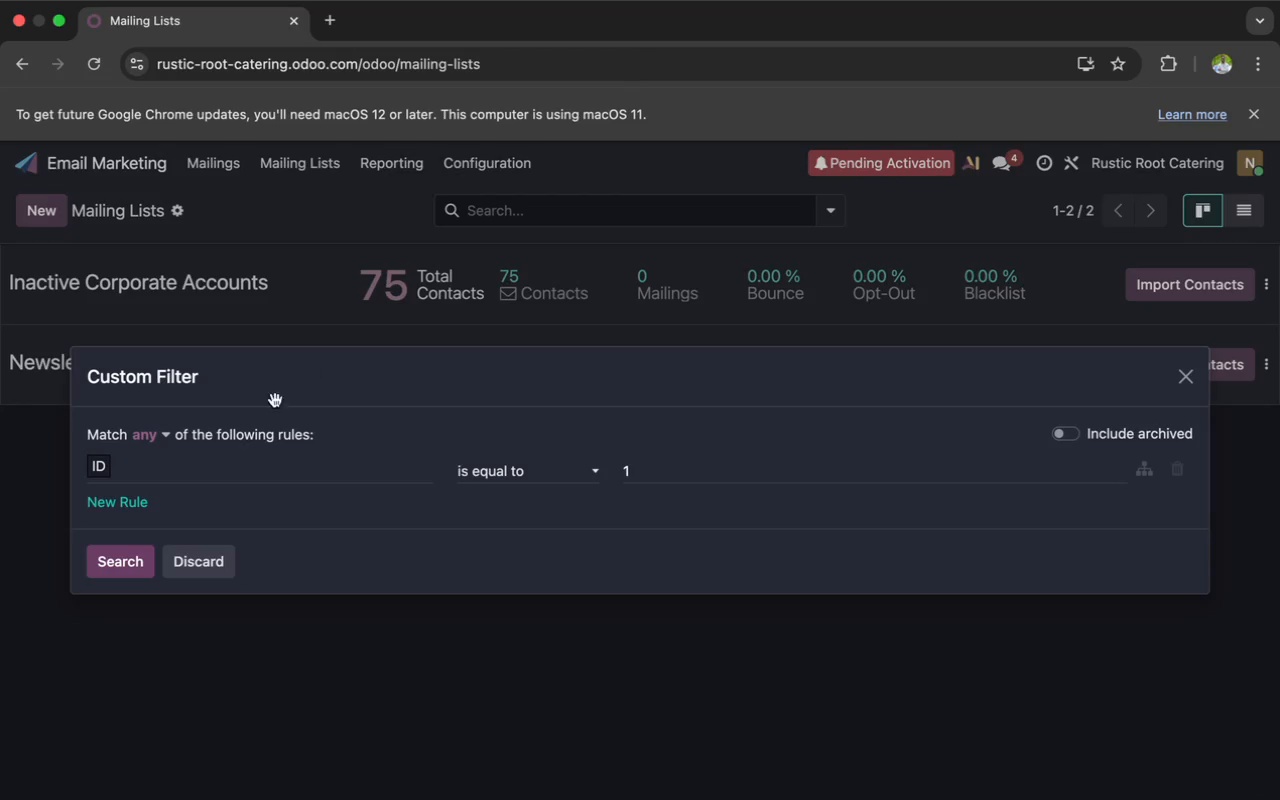 
left_click([226, 470])
 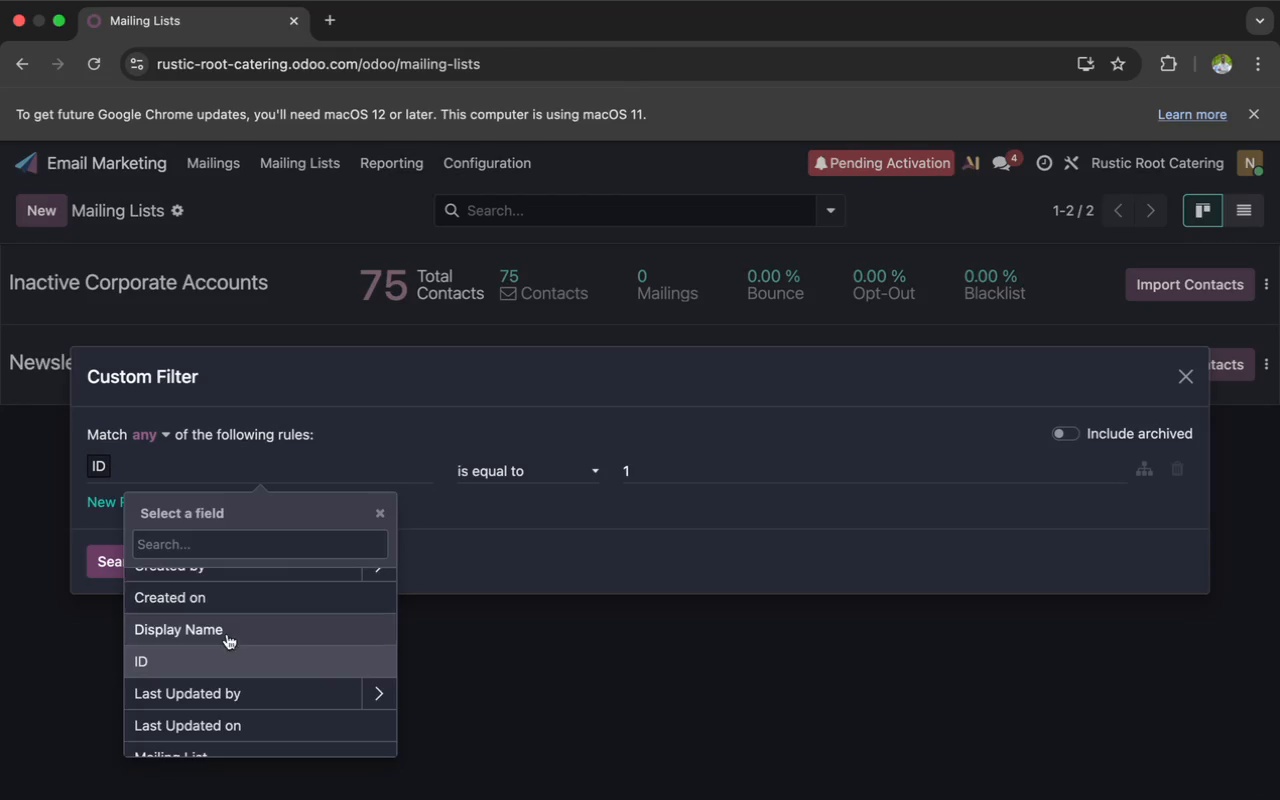 
scroll: coordinate [235, 670], scroll_direction: down, amount: 9.0
 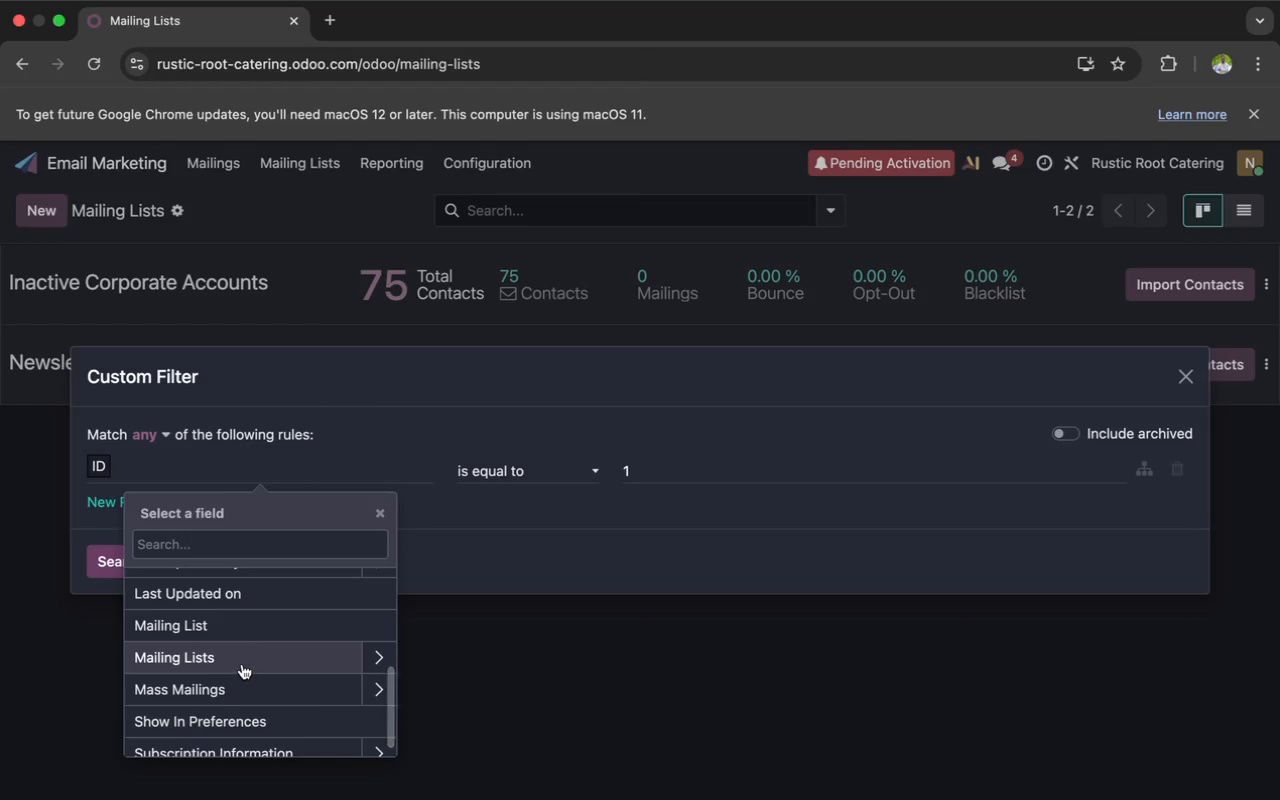 
left_click([243, 664])
 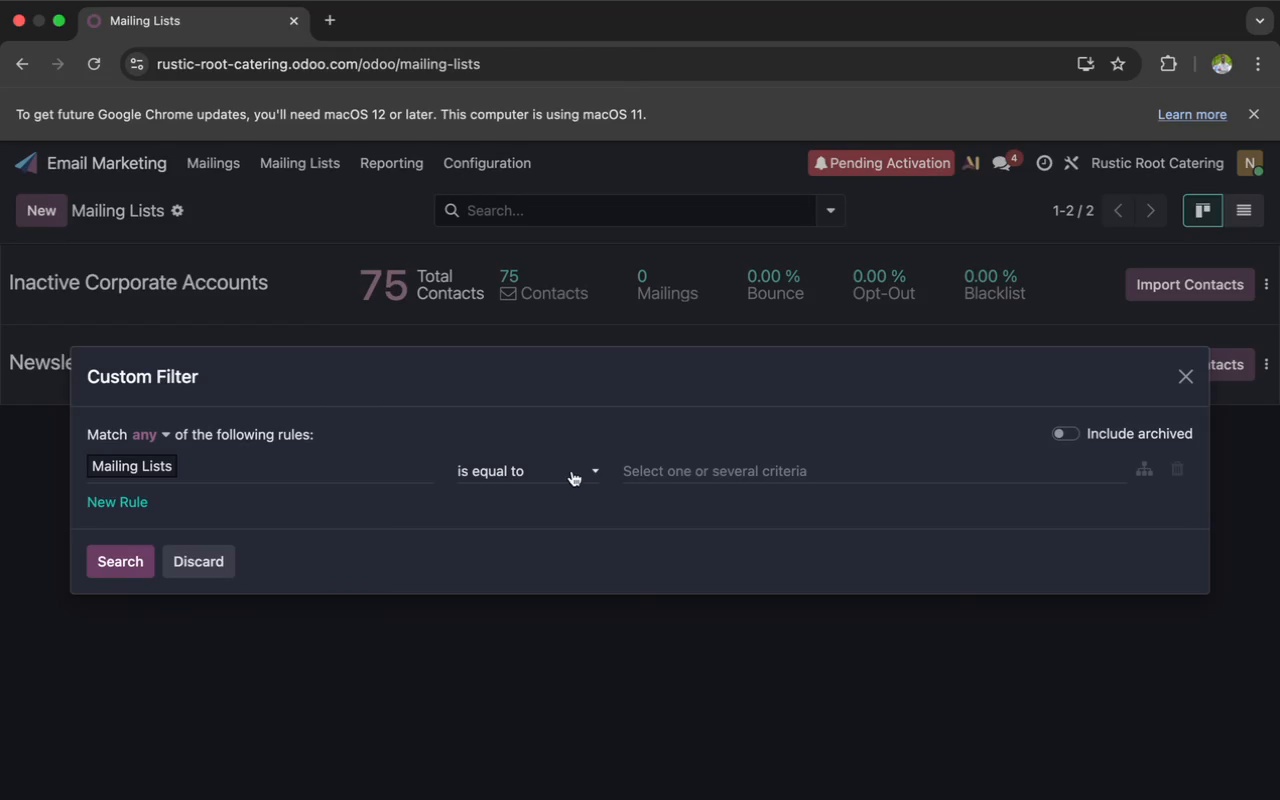 
left_click([636, 467])
 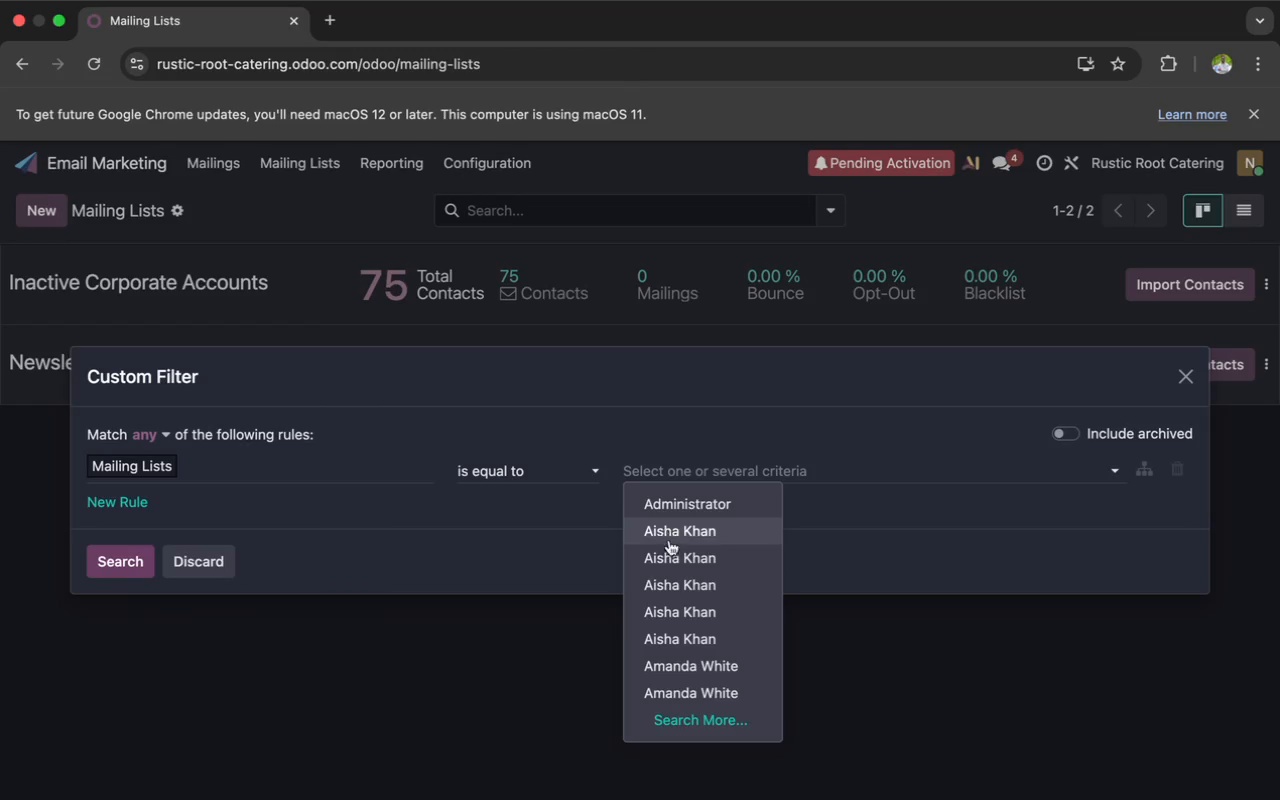 
wait(9.85)
 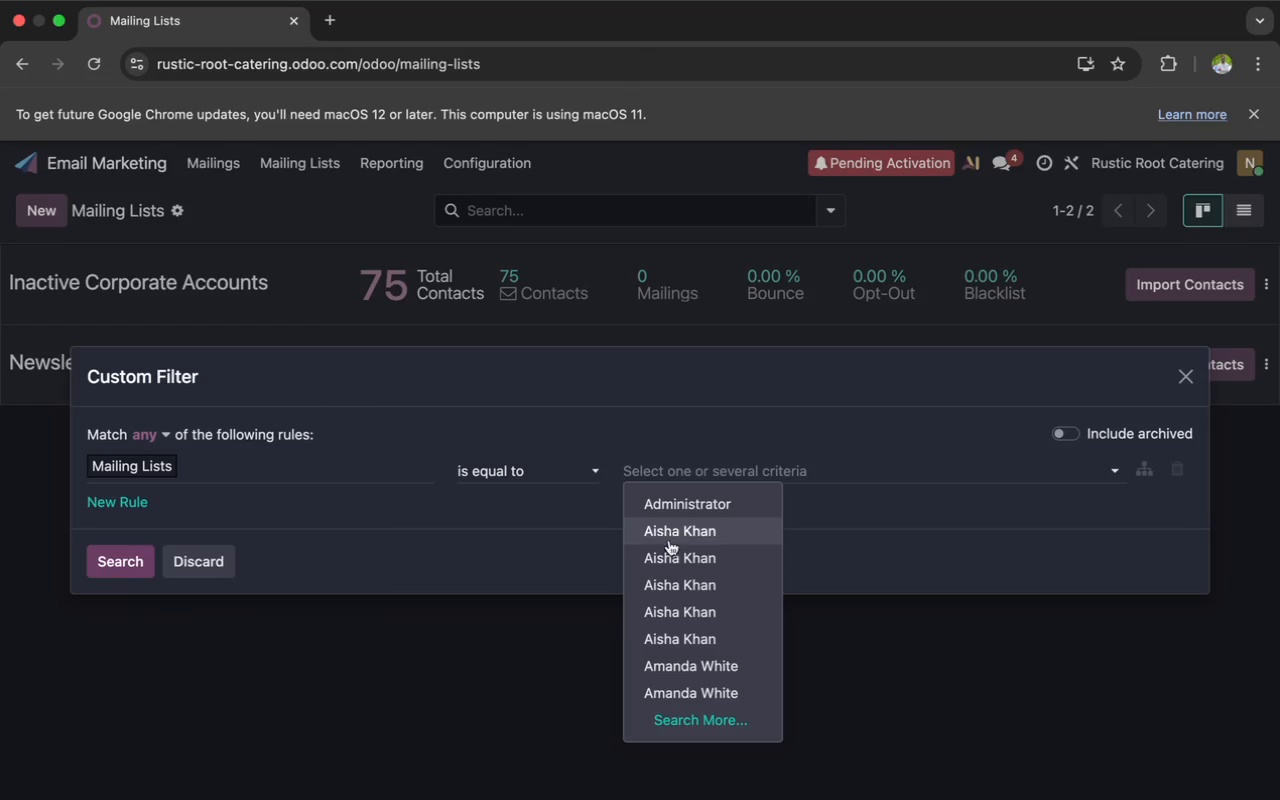 
scroll: coordinate [673, 562], scroll_direction: down, amount: 17.0
 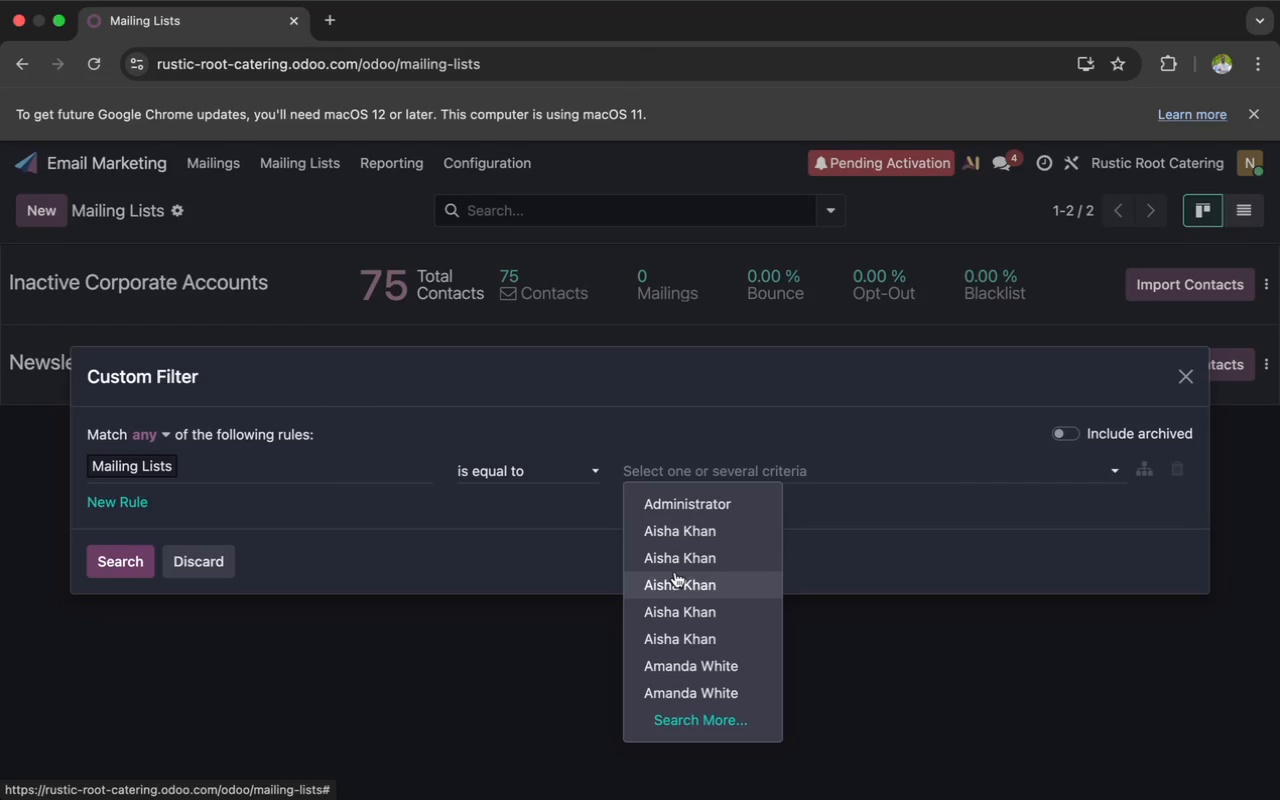 
type(inac)
 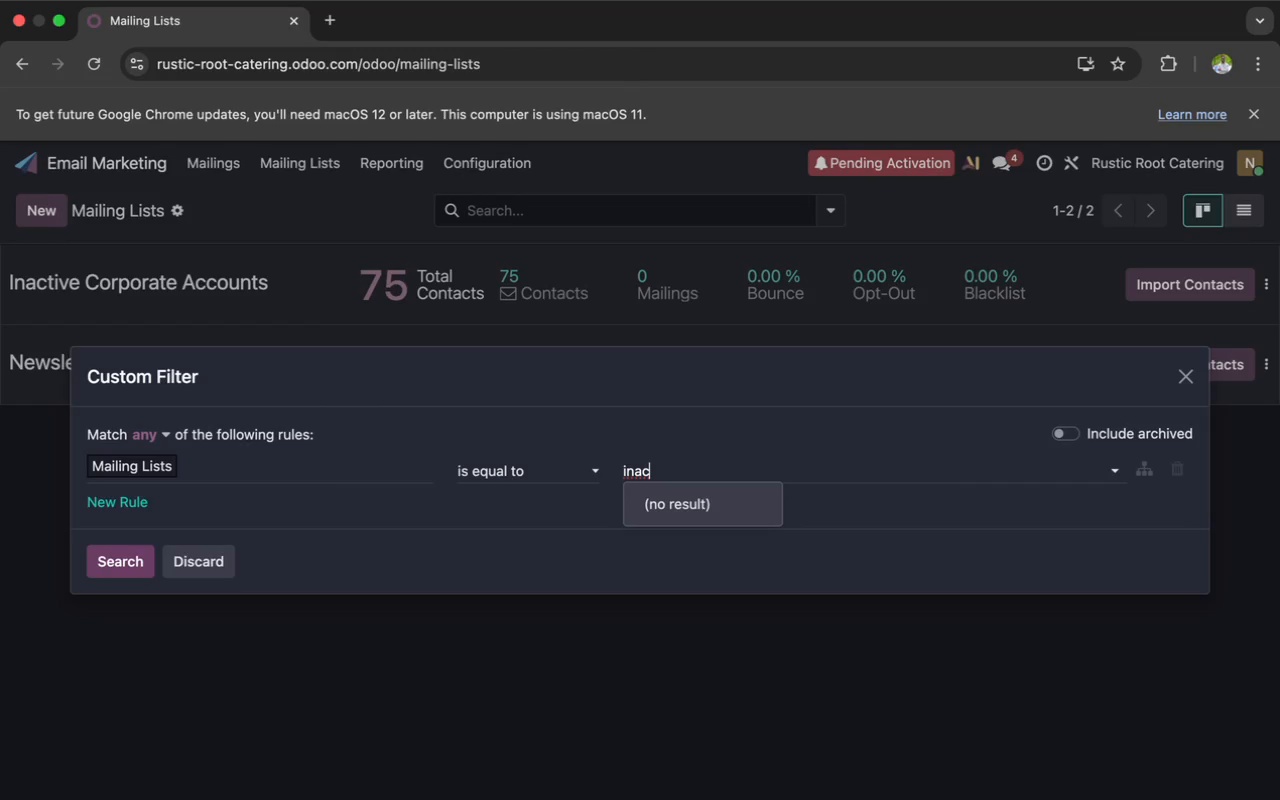 
wait(5.95)
 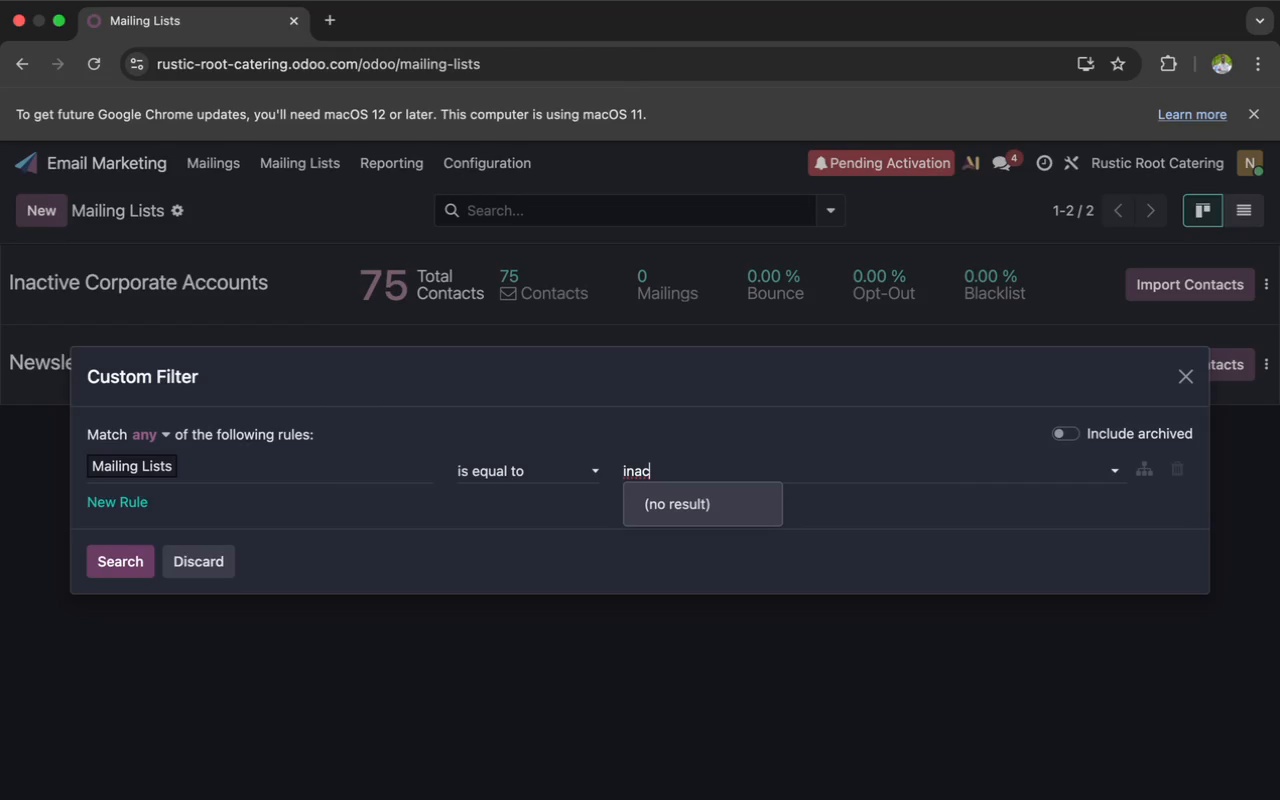 
type(tive)
 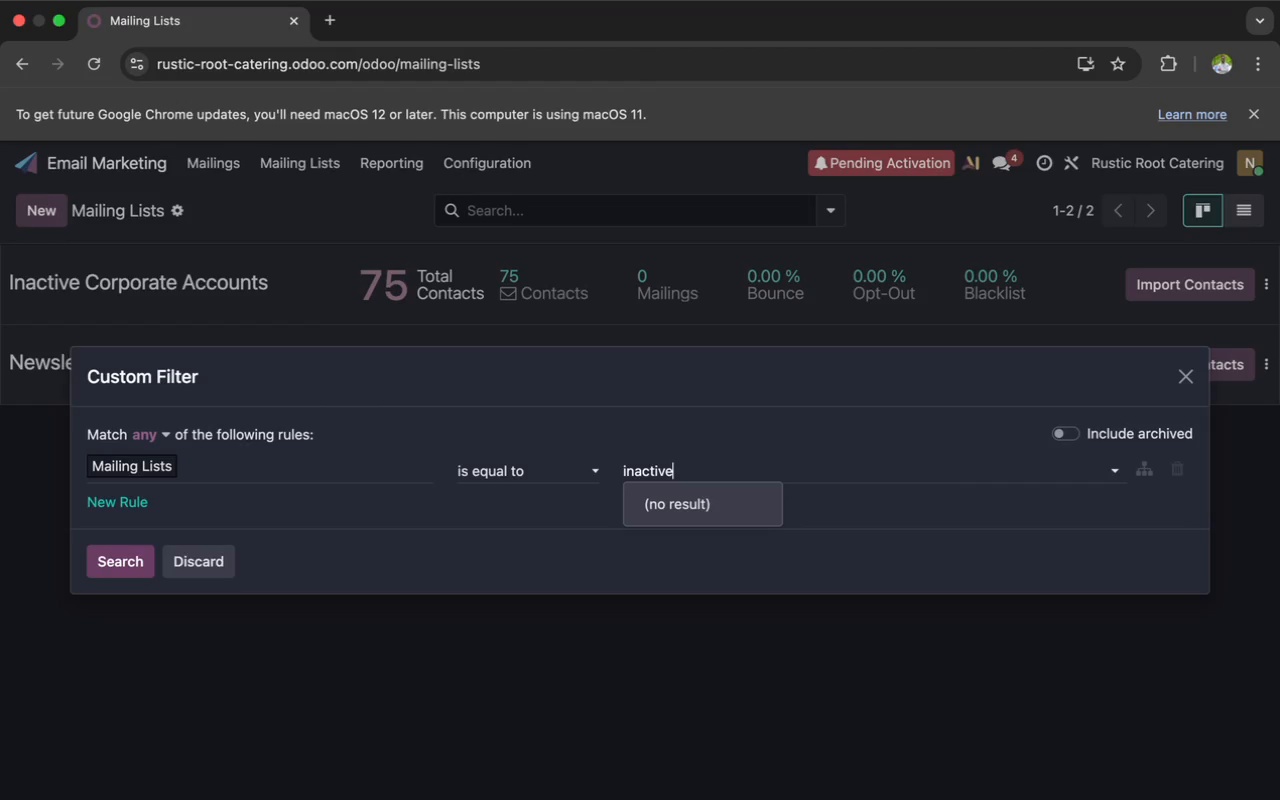 
wait(5.65)
 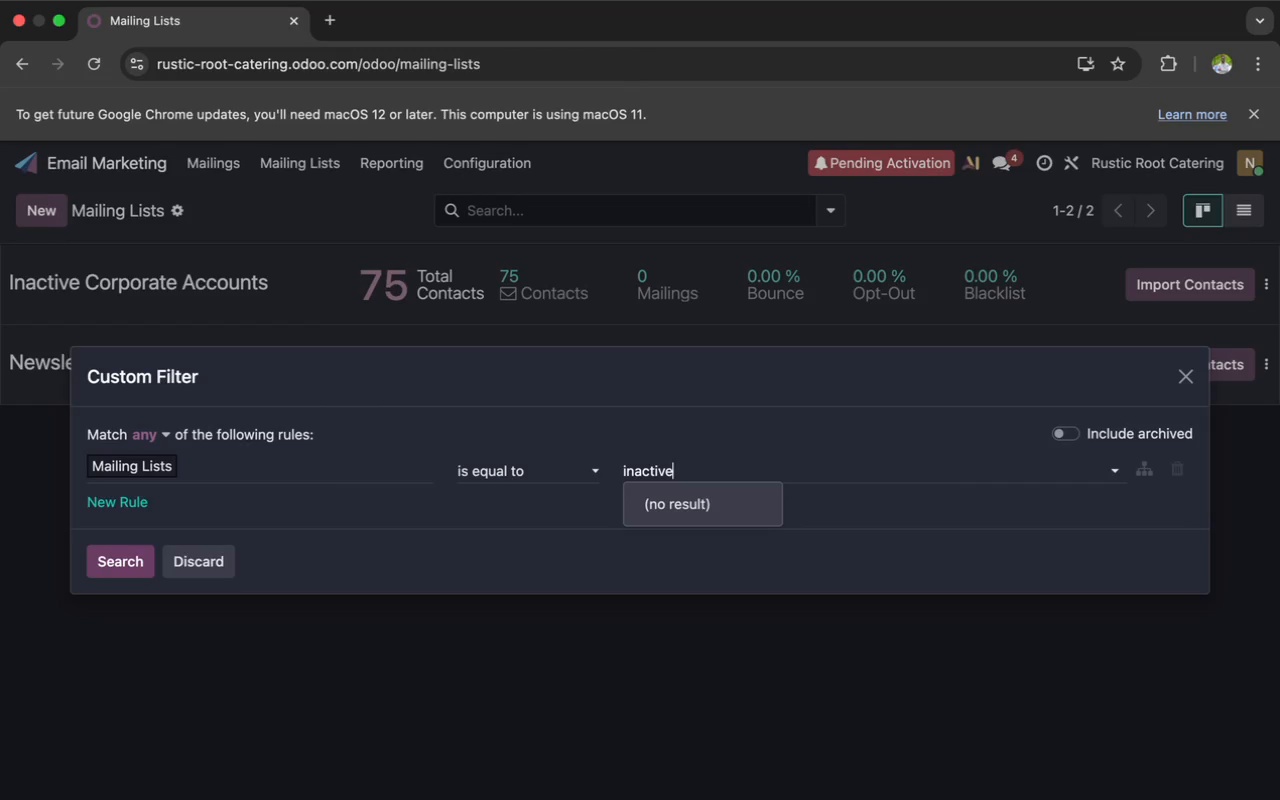 
hold_key(key=Backspace, duration=1.25)
 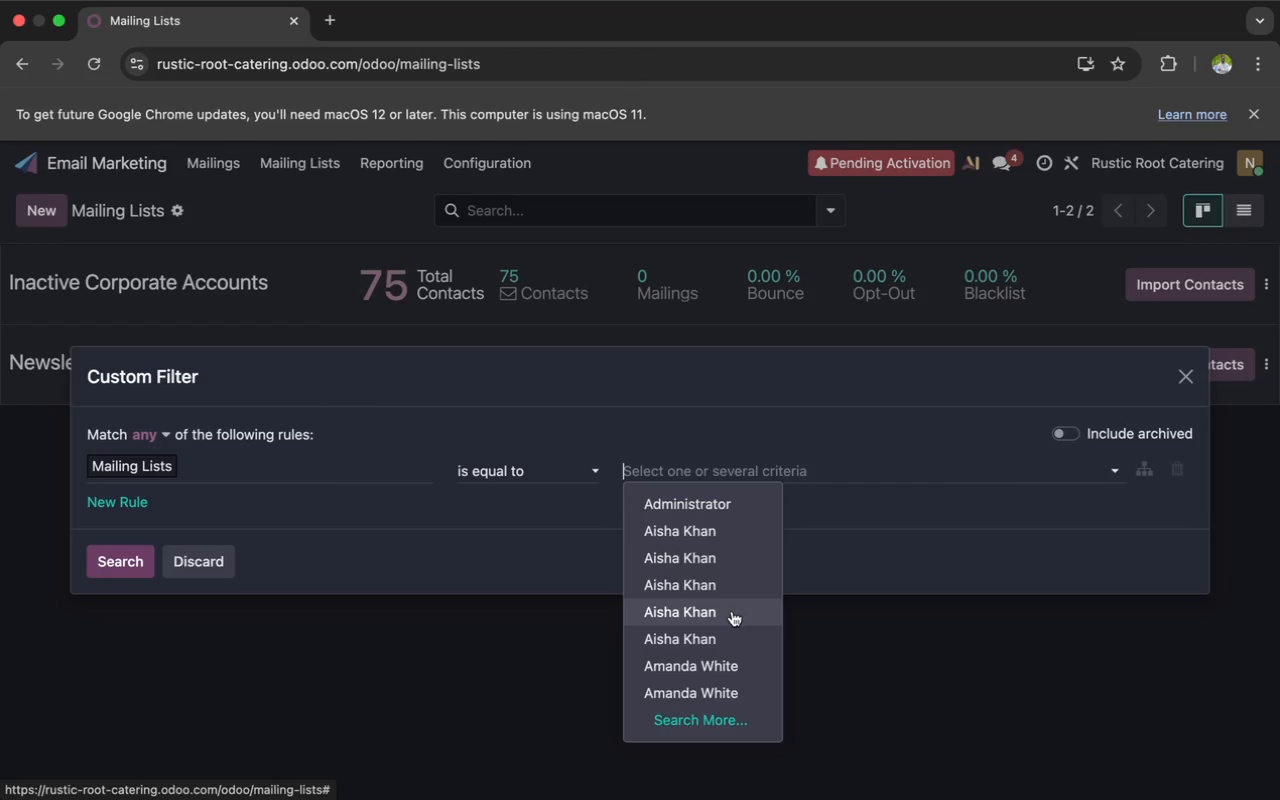 
scroll: coordinate [739, 609], scroll_direction: down, amount: 33.0
 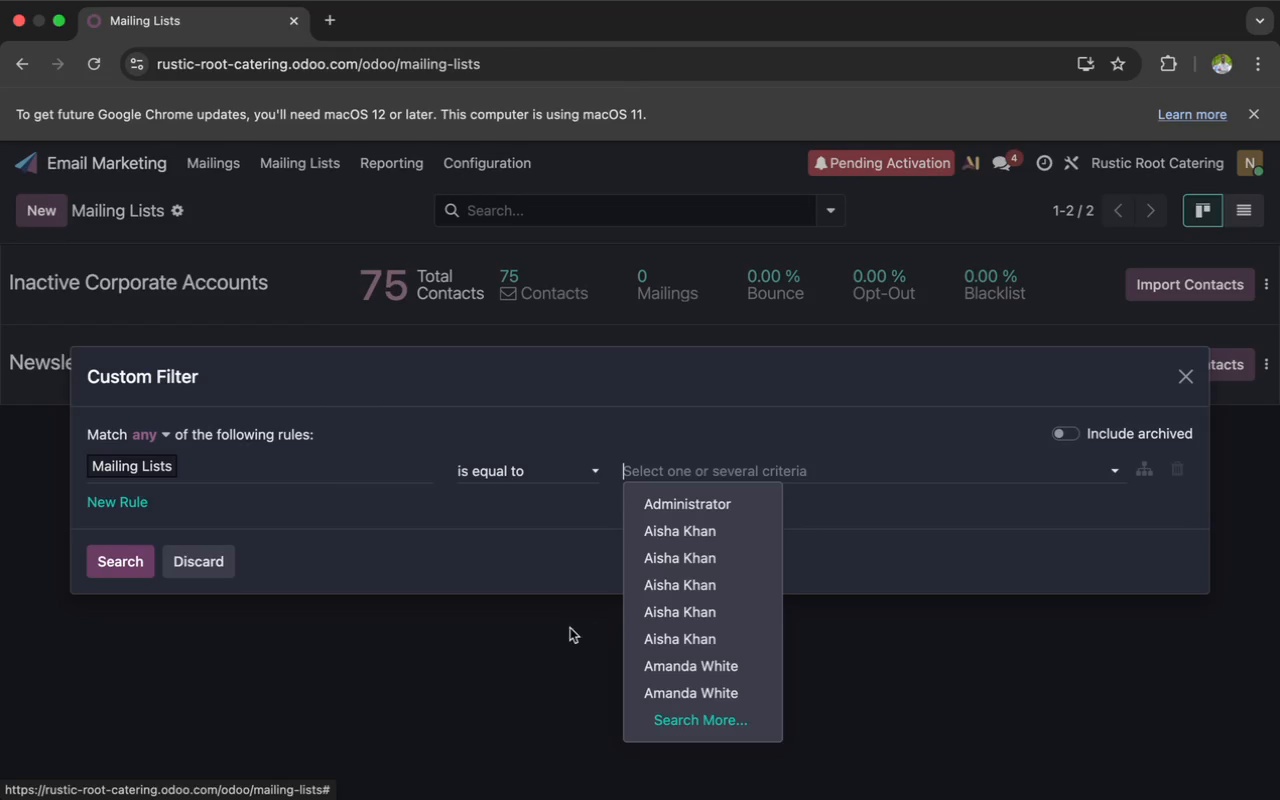 
left_click([556, 632])
 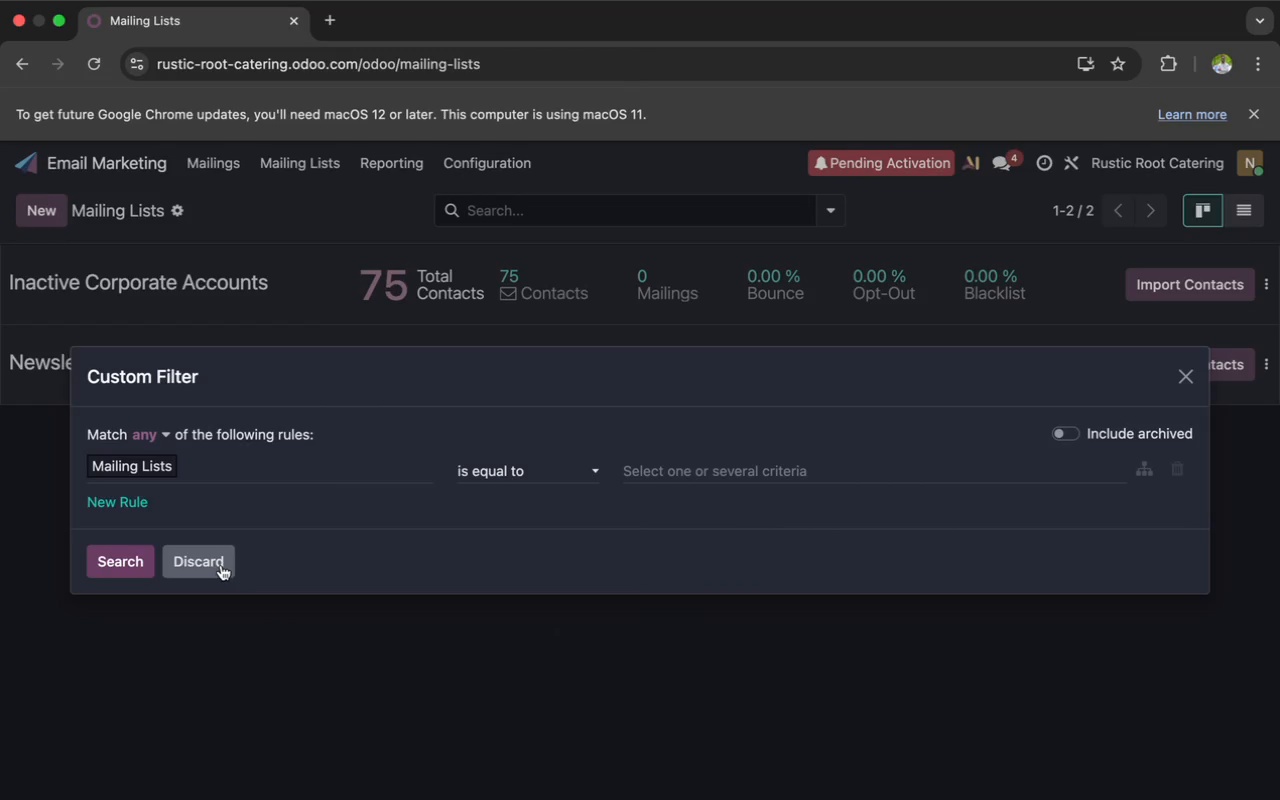 
left_click([219, 562])
 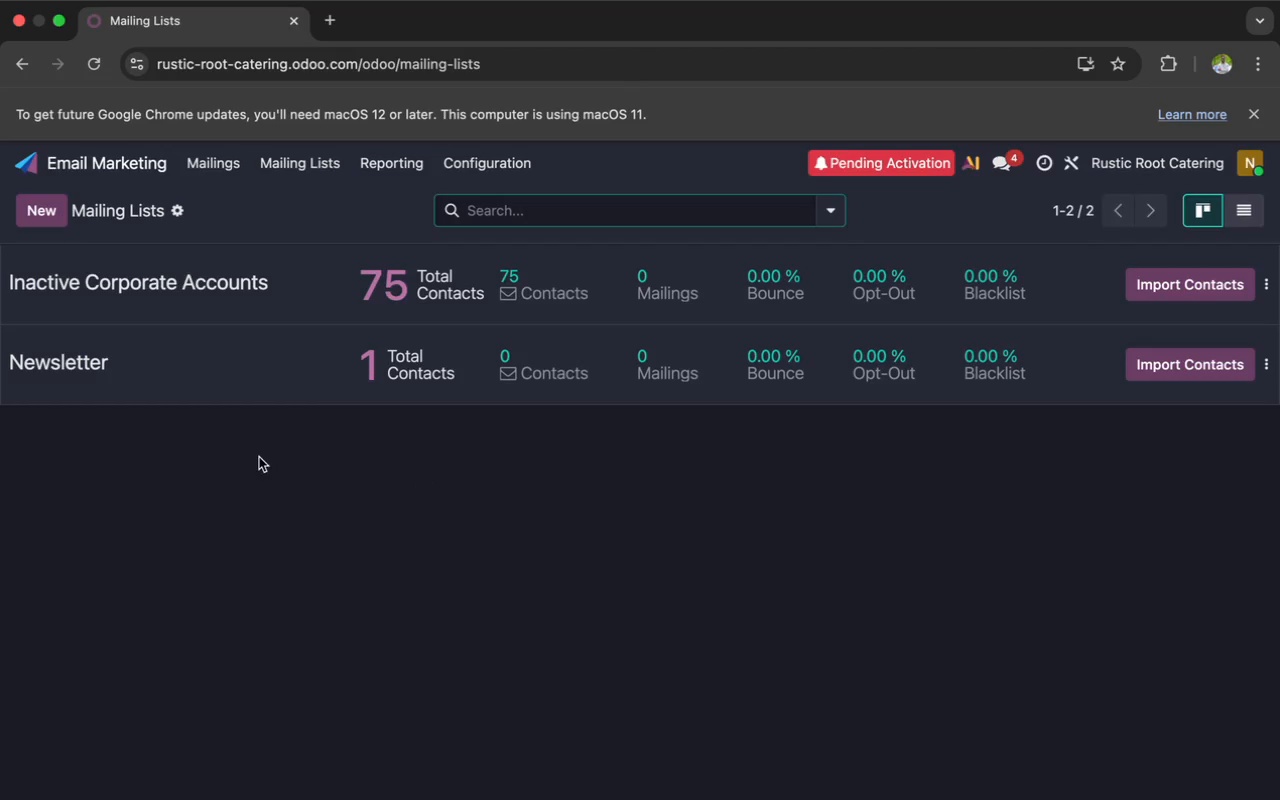 
wait(15.18)
 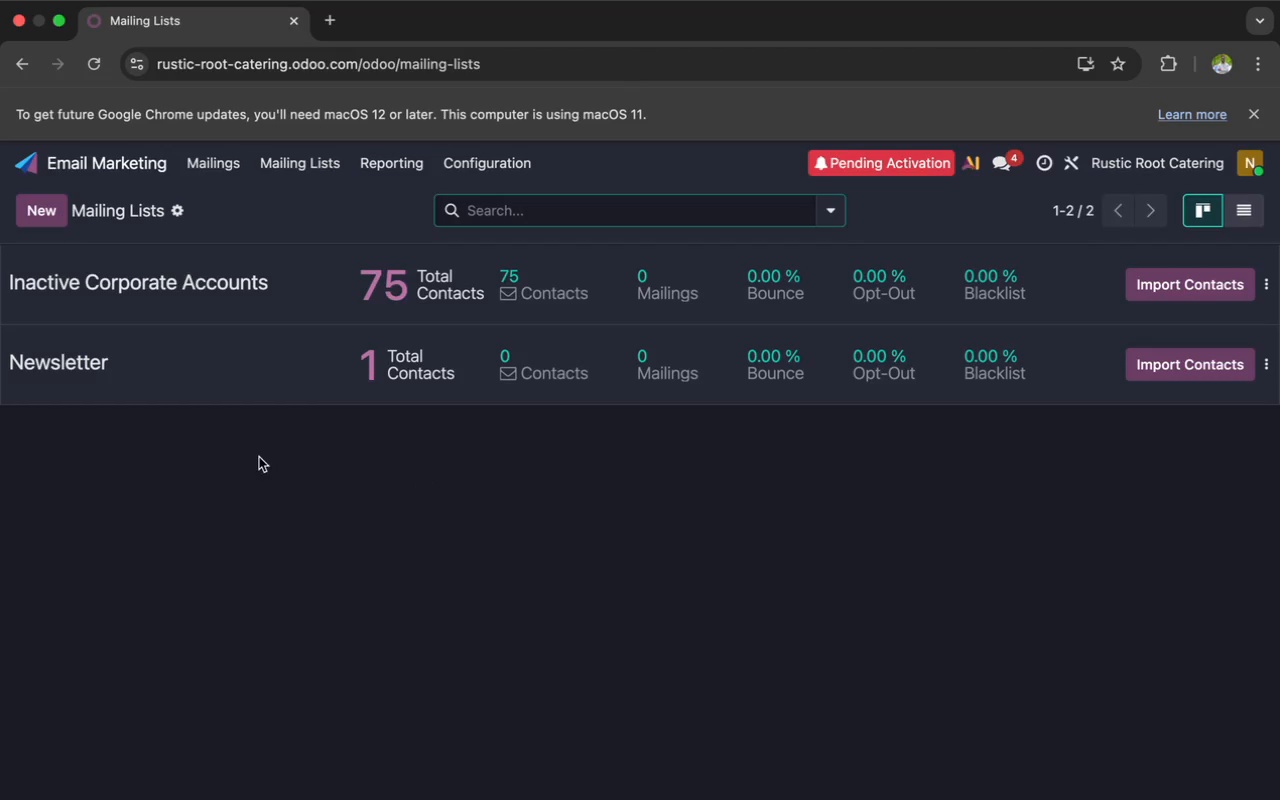 
left_click([315, 168])
 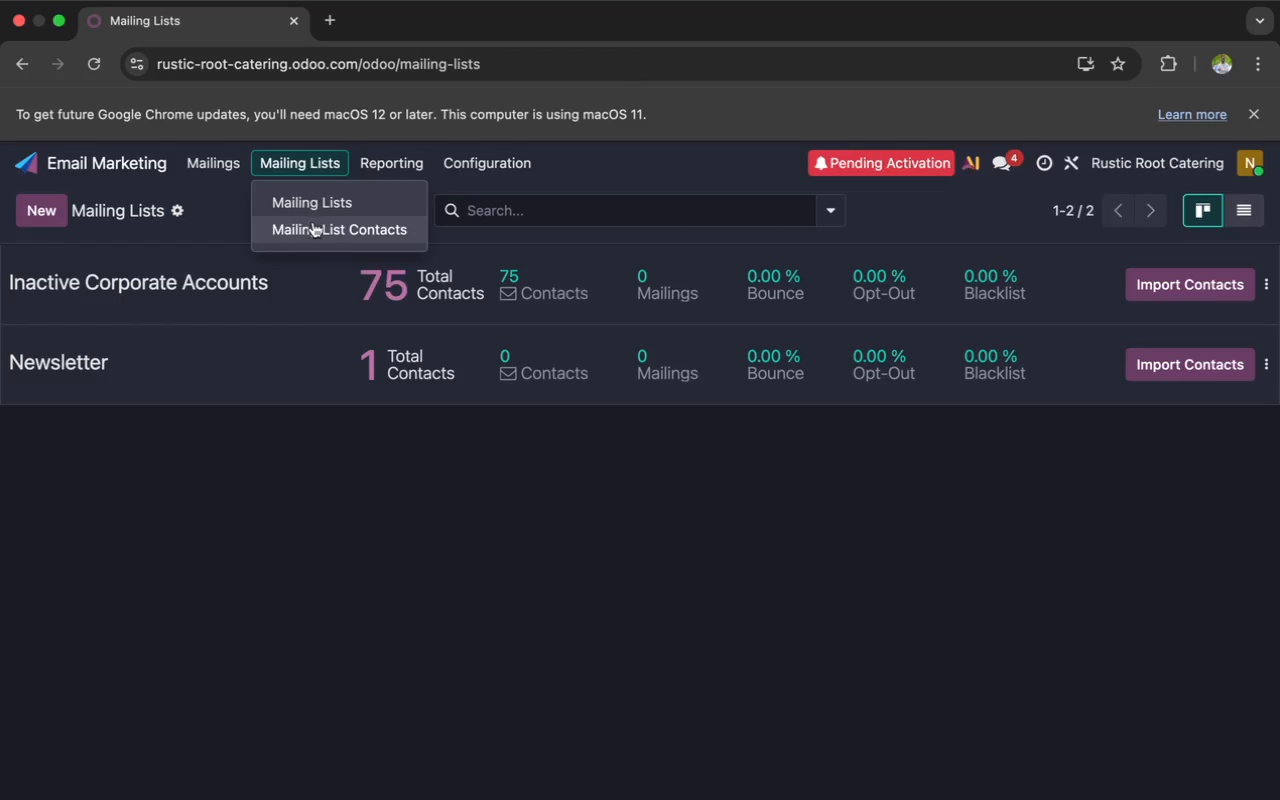 
left_click([313, 225])
 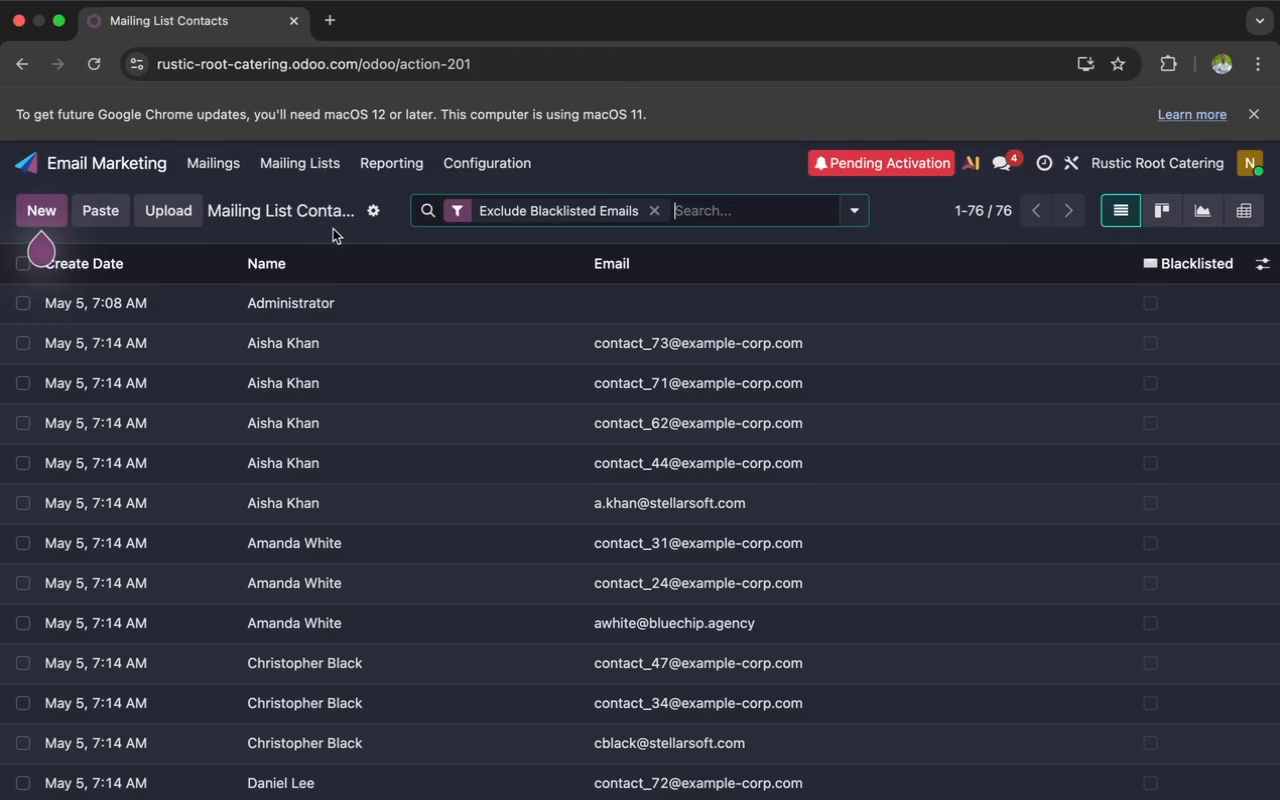 
scroll: coordinate [367, 333], scroll_direction: down, amount: 7.0
 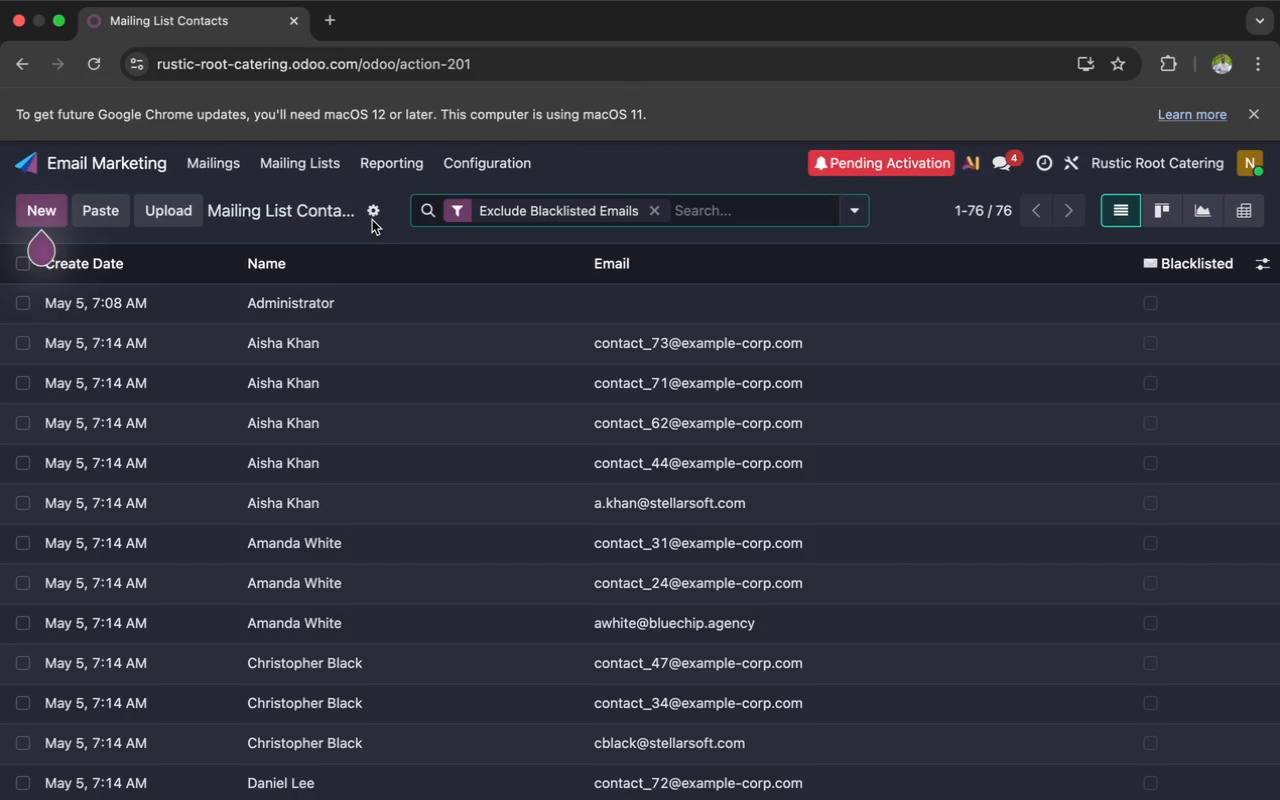 
left_click([375, 214])
 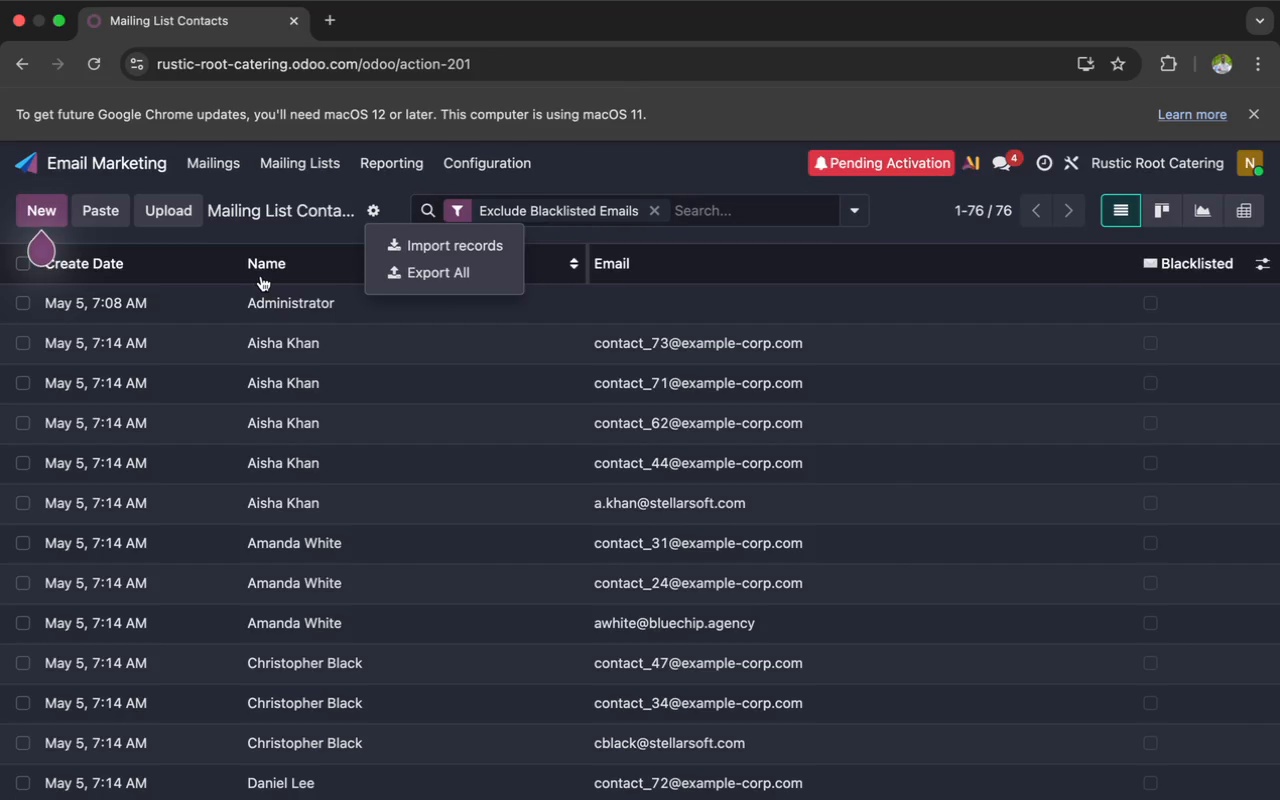 
wait(6.73)
 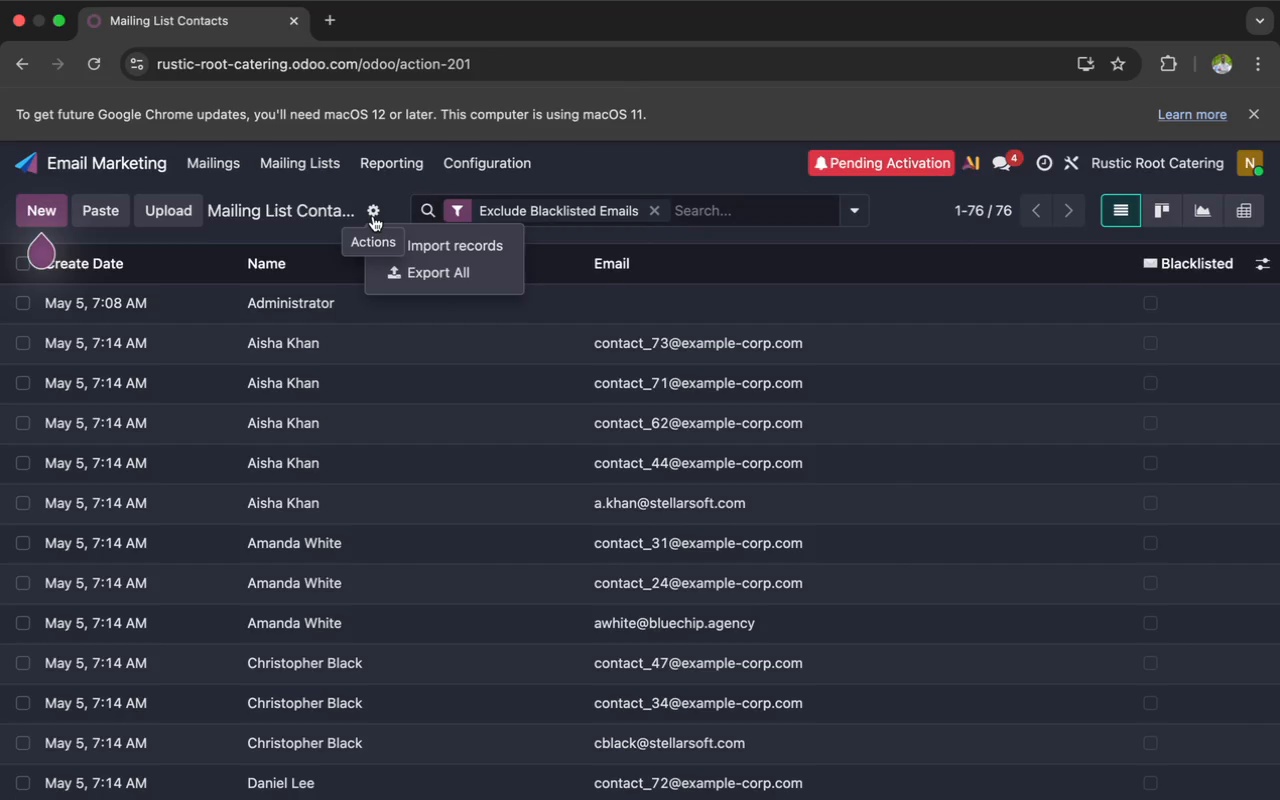 
left_click([369, 347])
 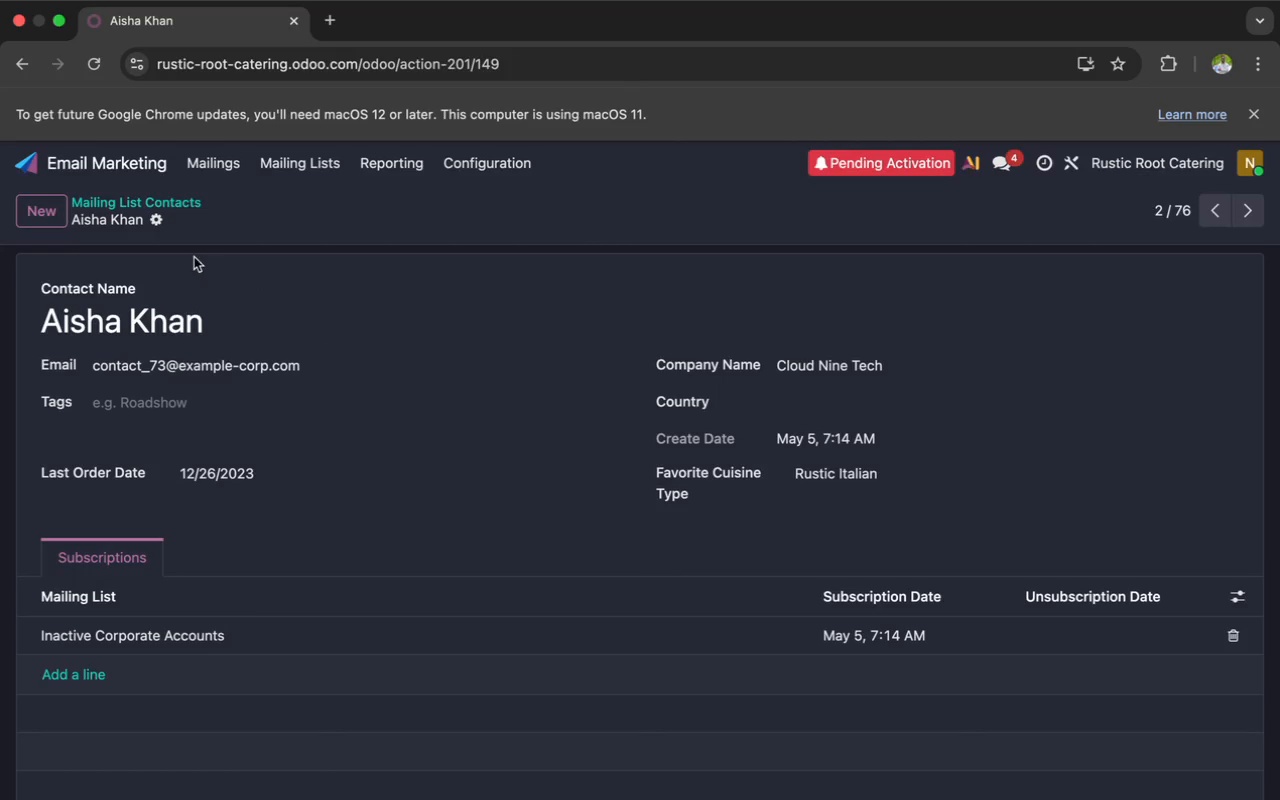 
left_click([157, 224])
 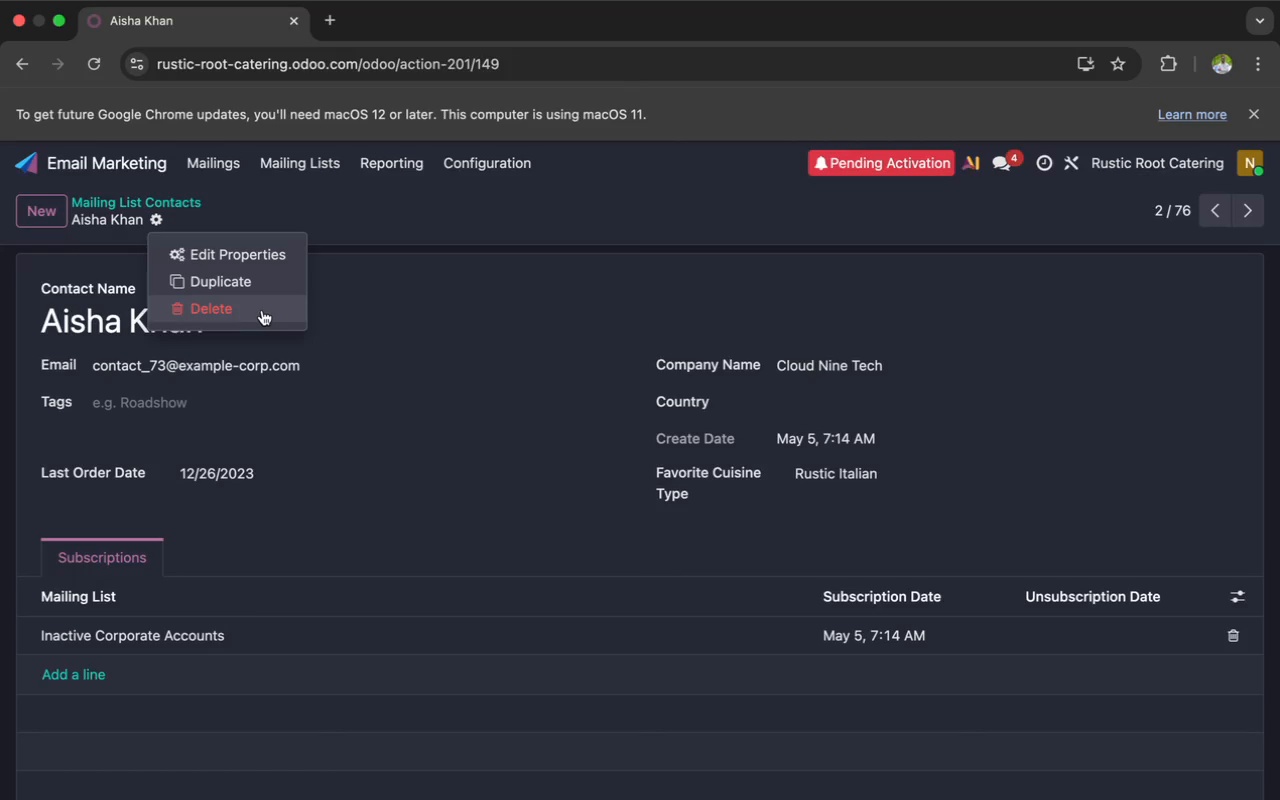 
left_click([341, 369])
 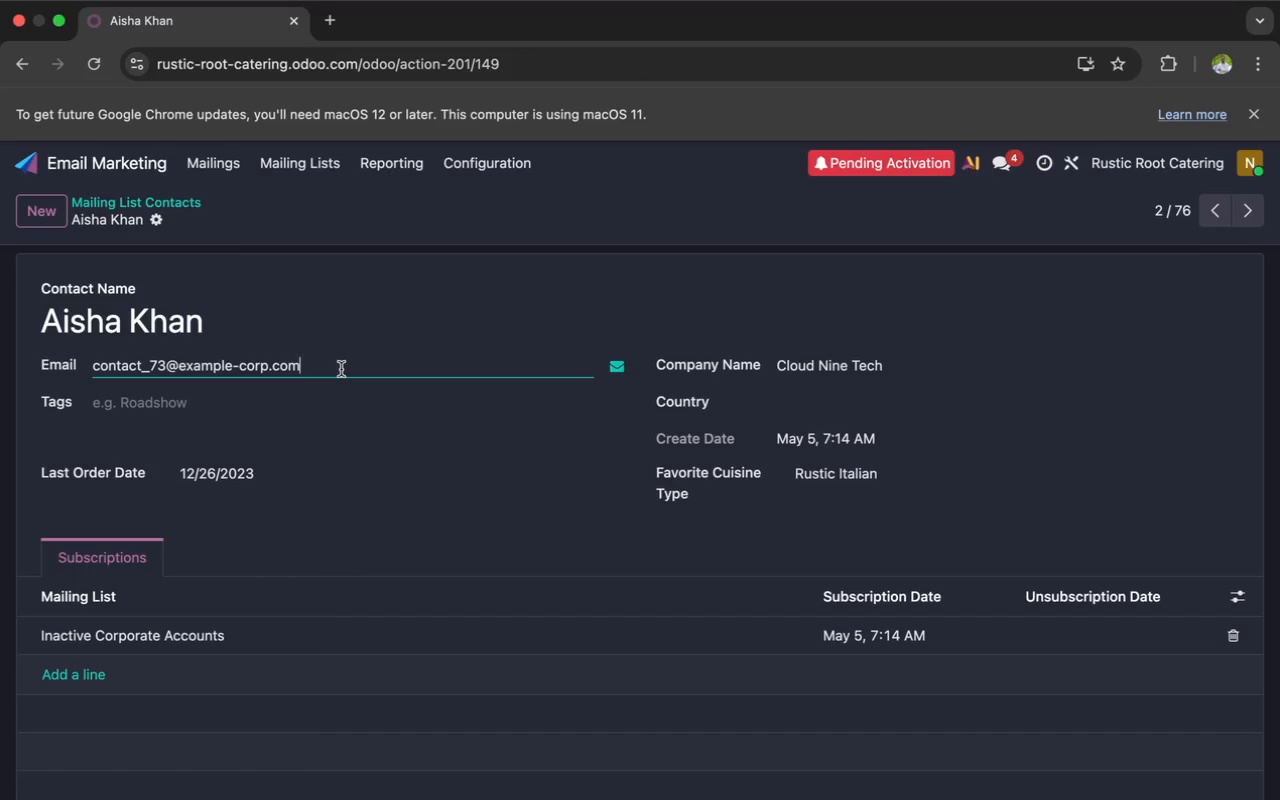 
wait(11.18)
 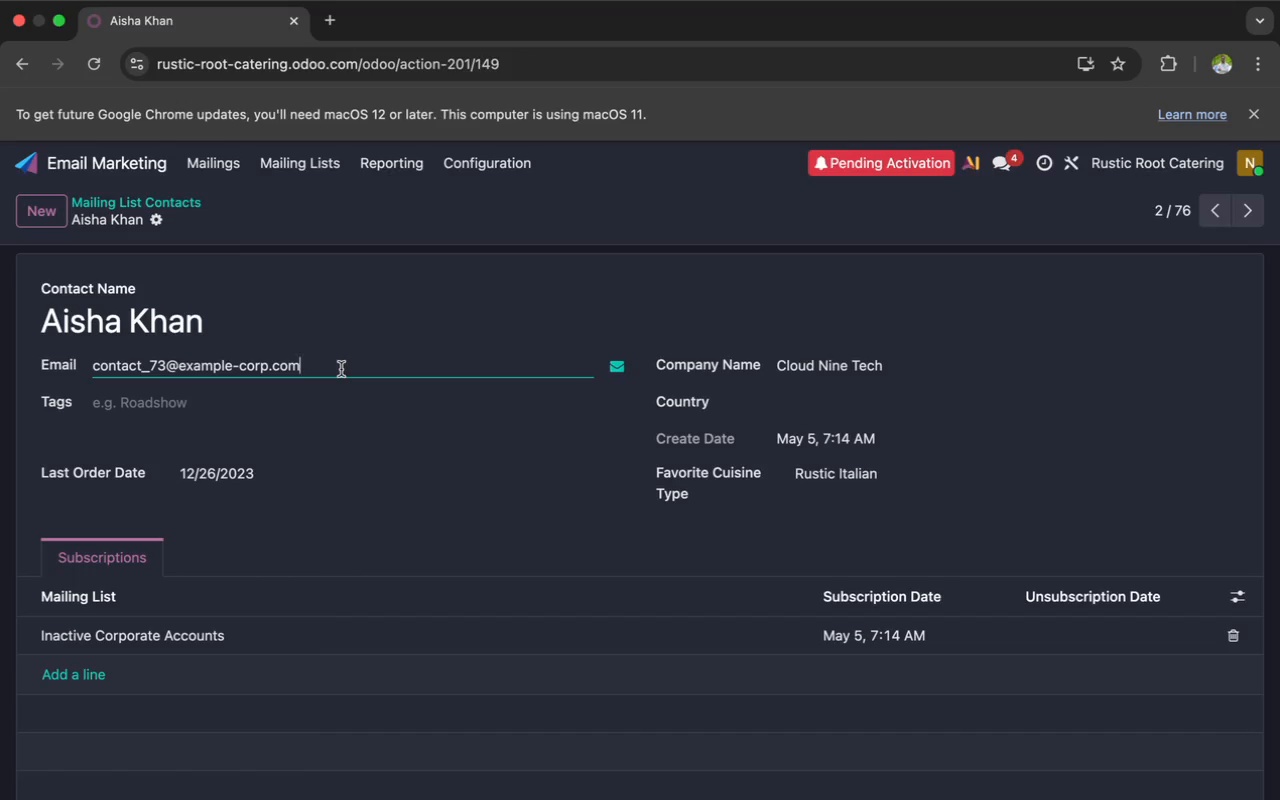 
scroll: coordinate [353, 451], scroll_direction: down, amount: 14.0
 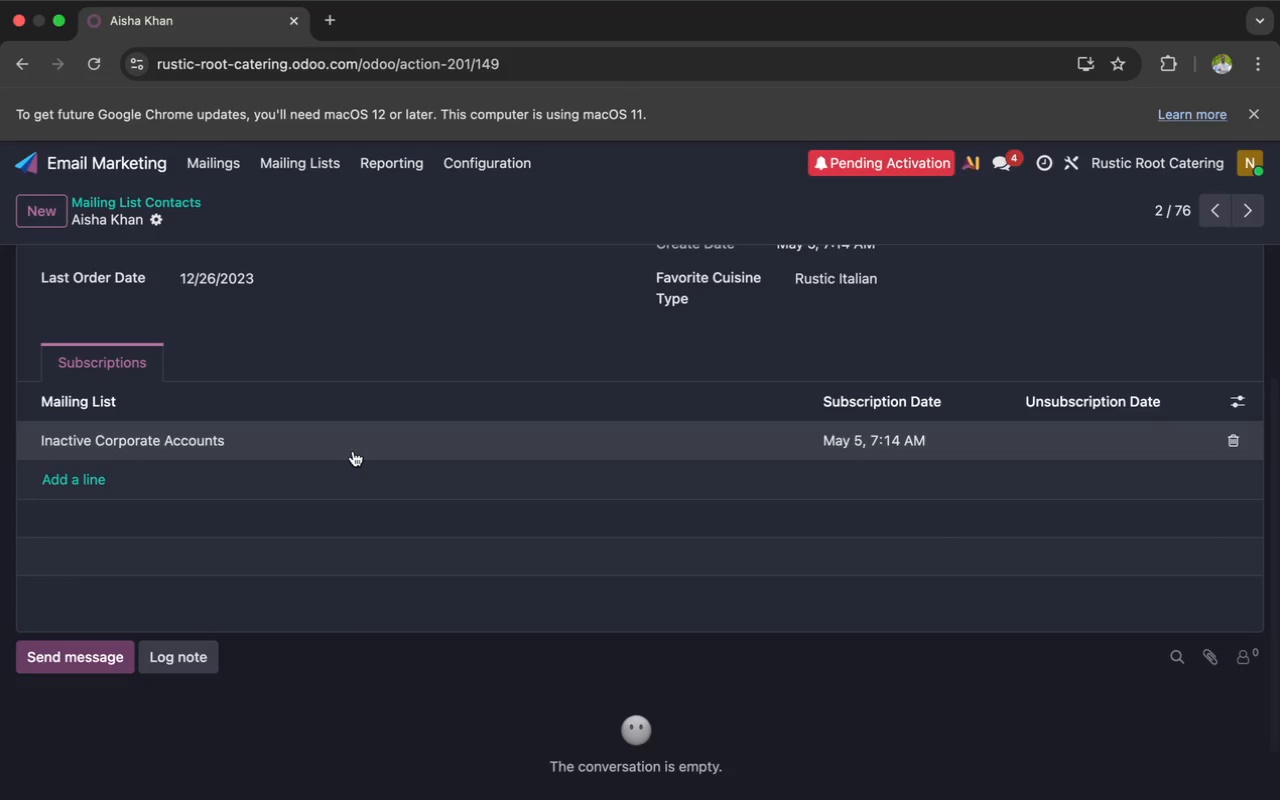 
scroll: coordinate [267, 576], scroll_direction: up, amount: 153.0
 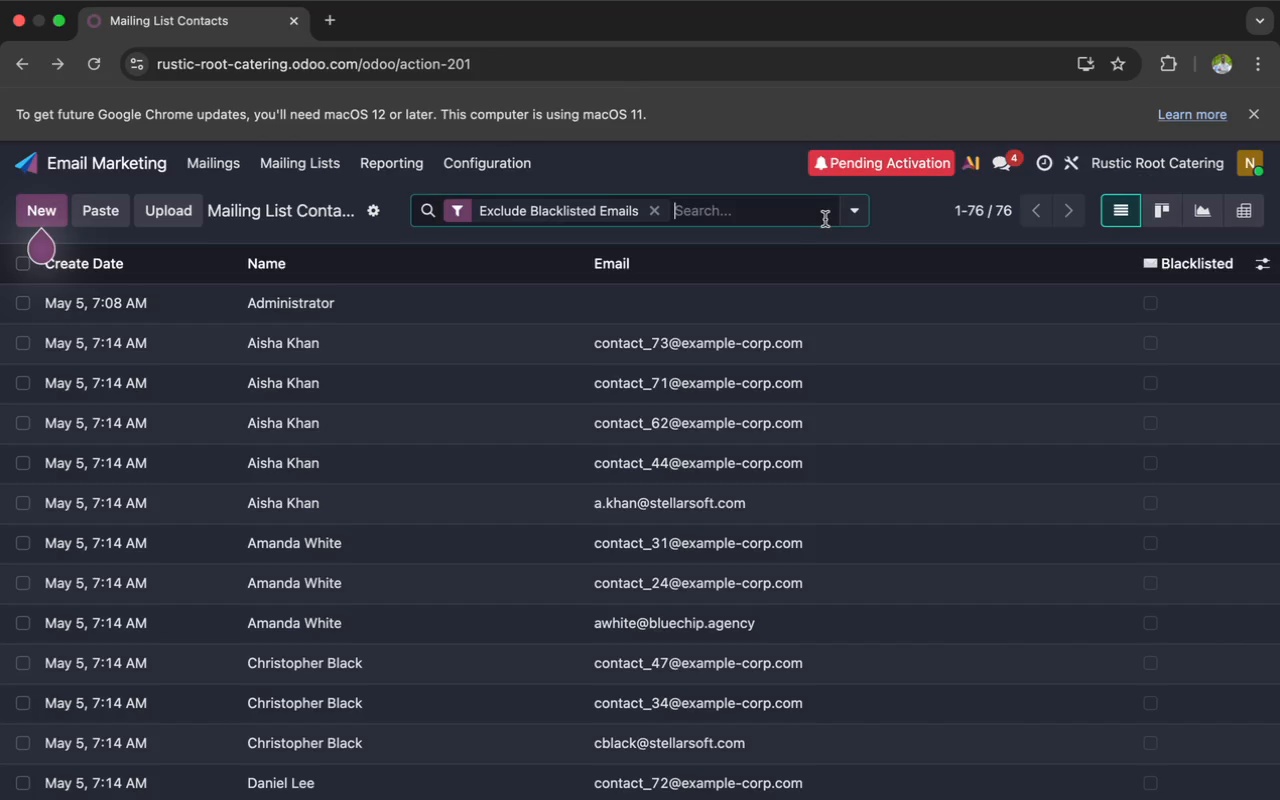 
wait(5.68)
 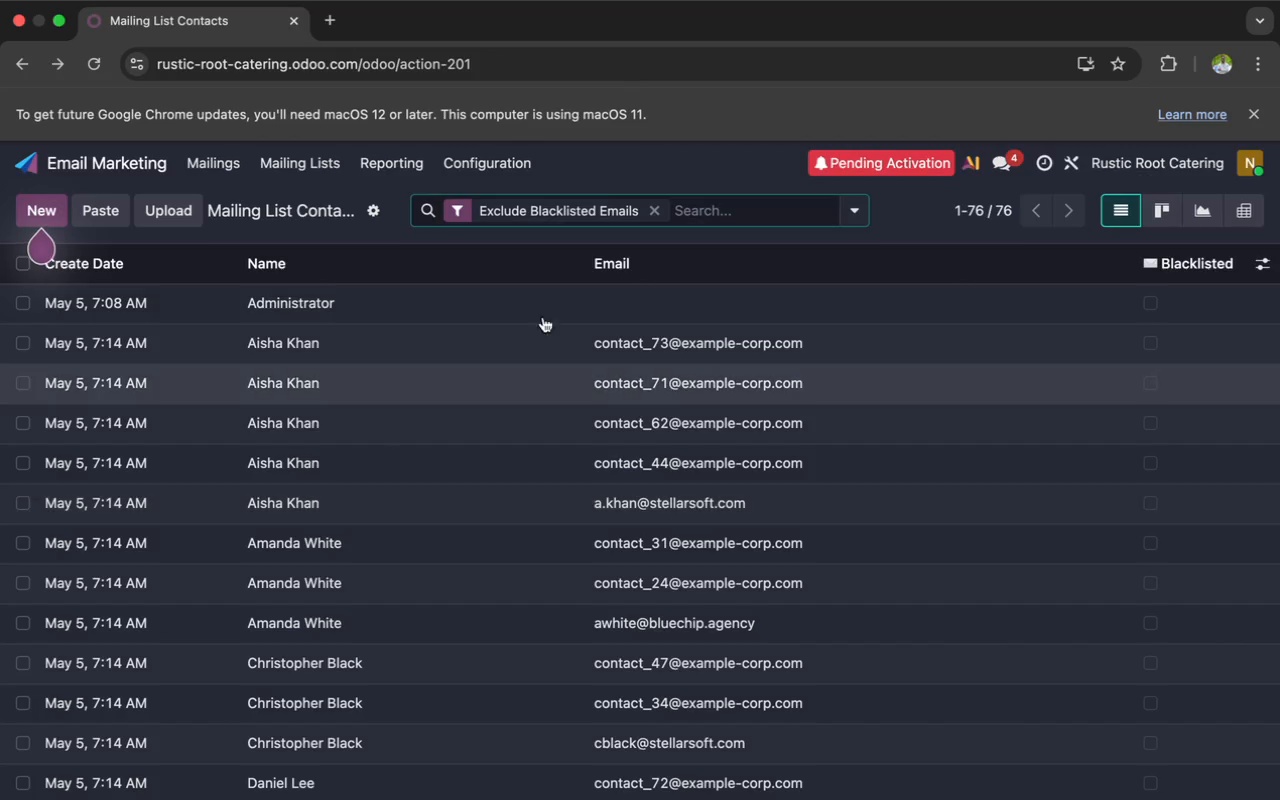 
left_click([851, 210])
 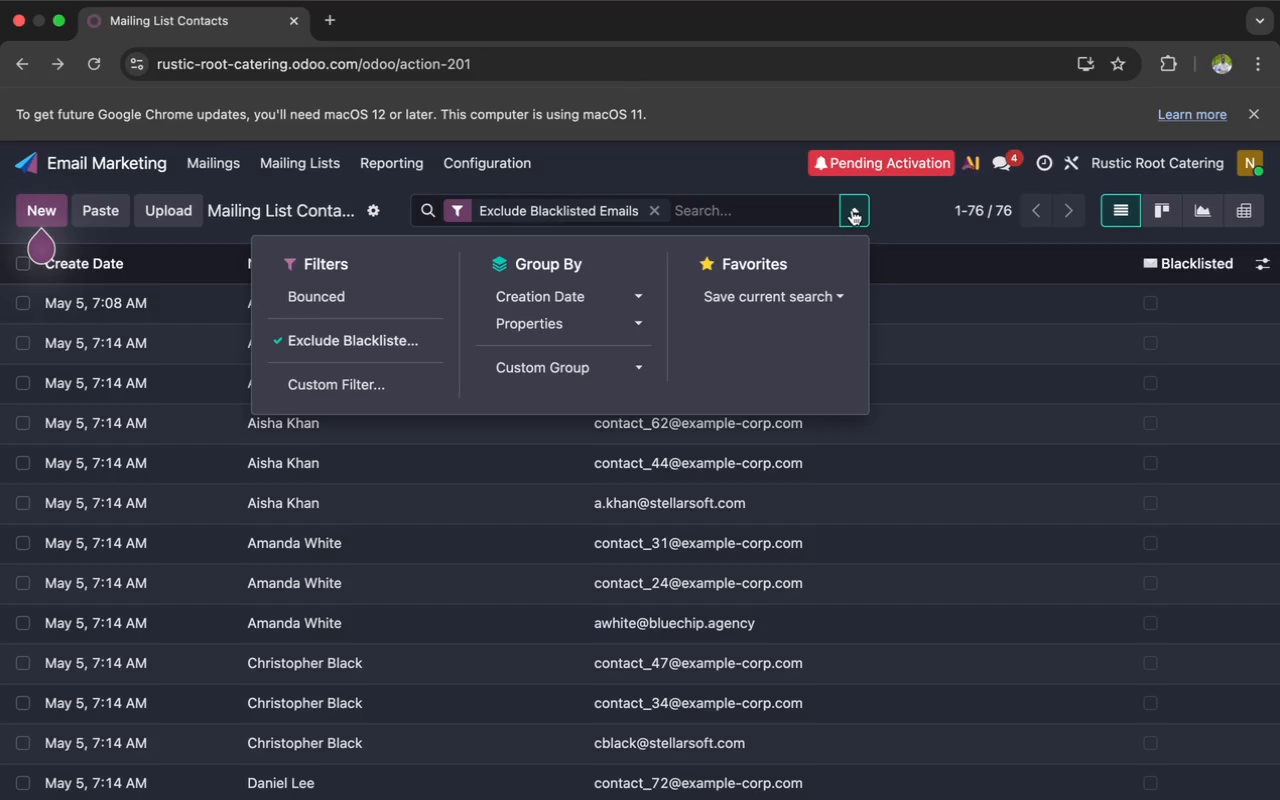 
wait(9.43)
 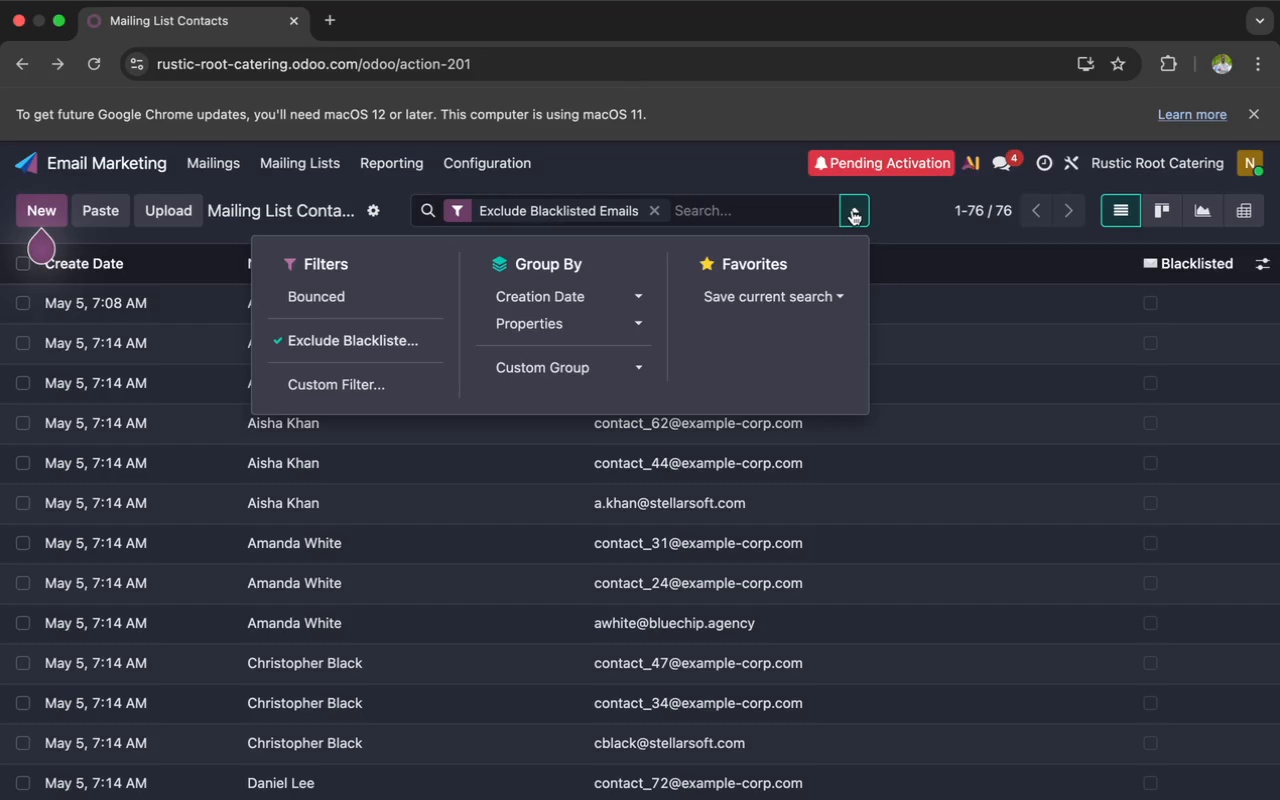 
left_click([841, 295])
 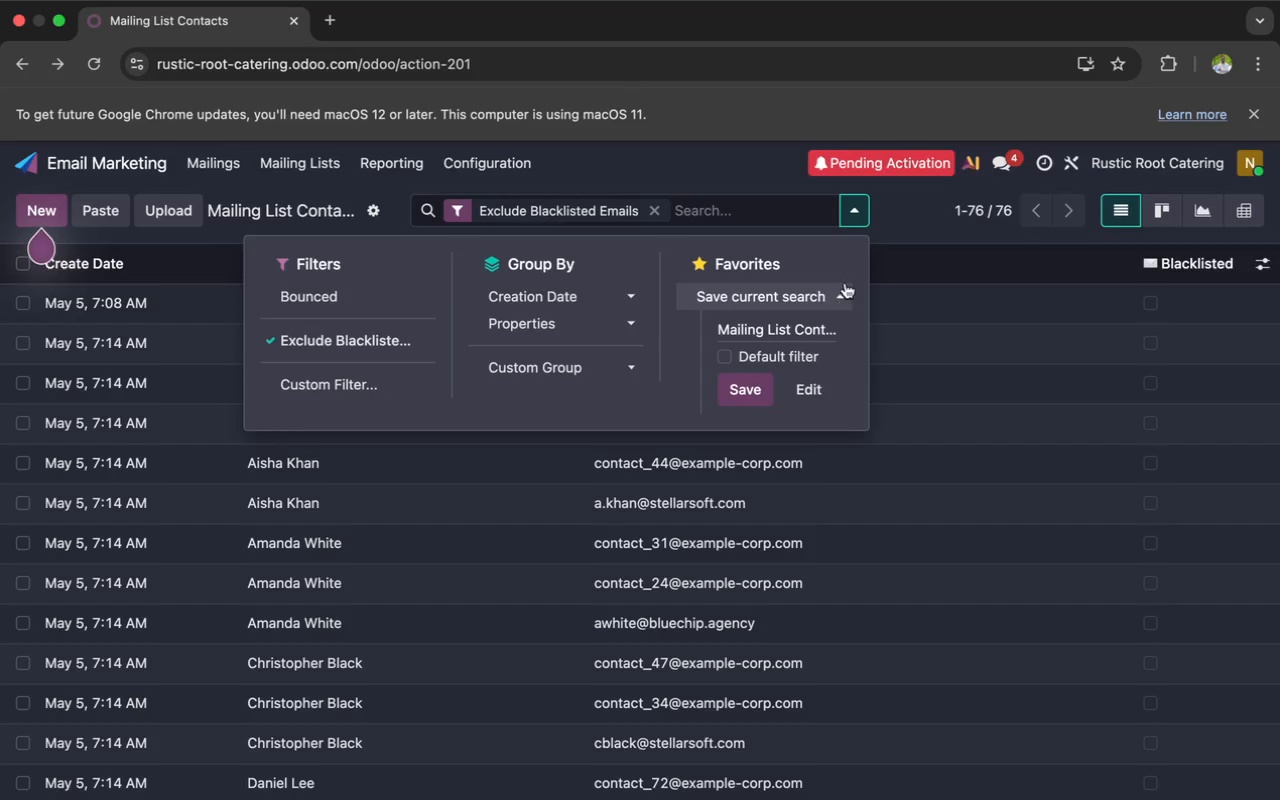 
wait(5.23)
 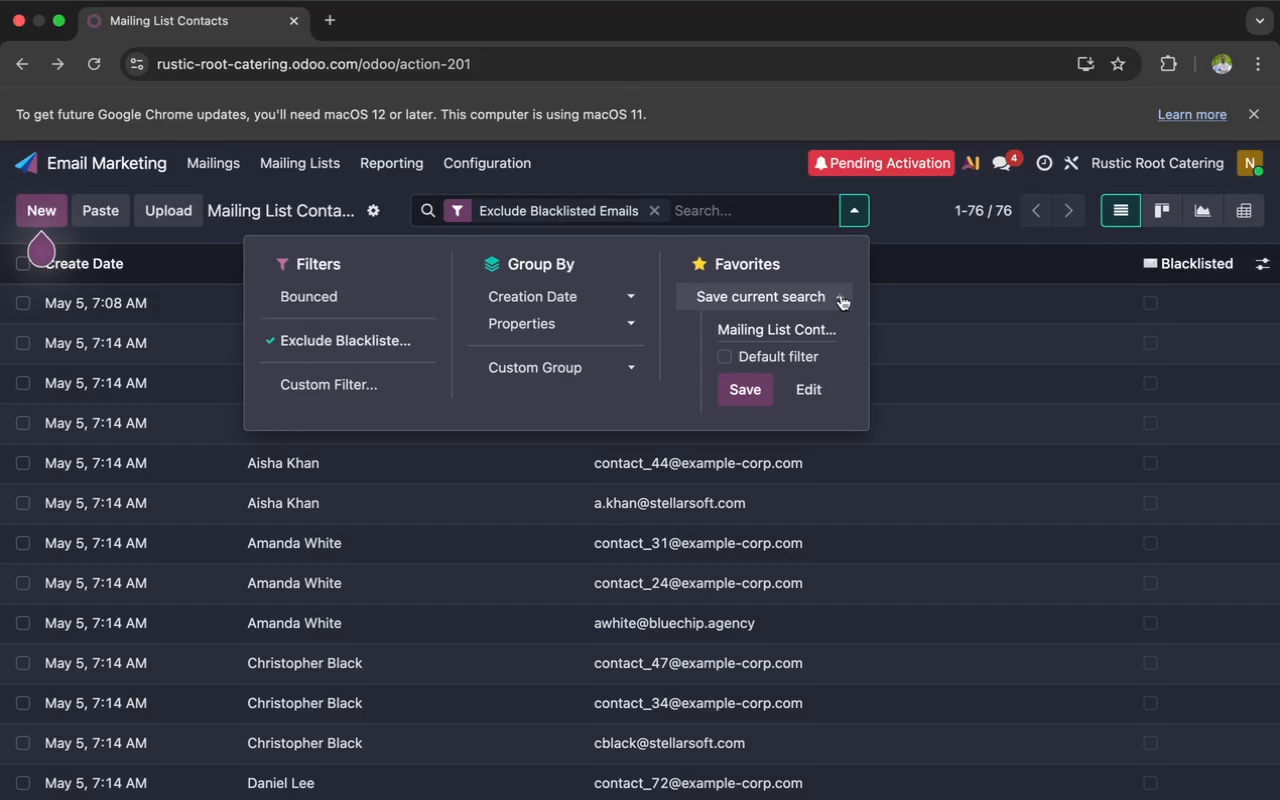 
left_click([837, 298])
 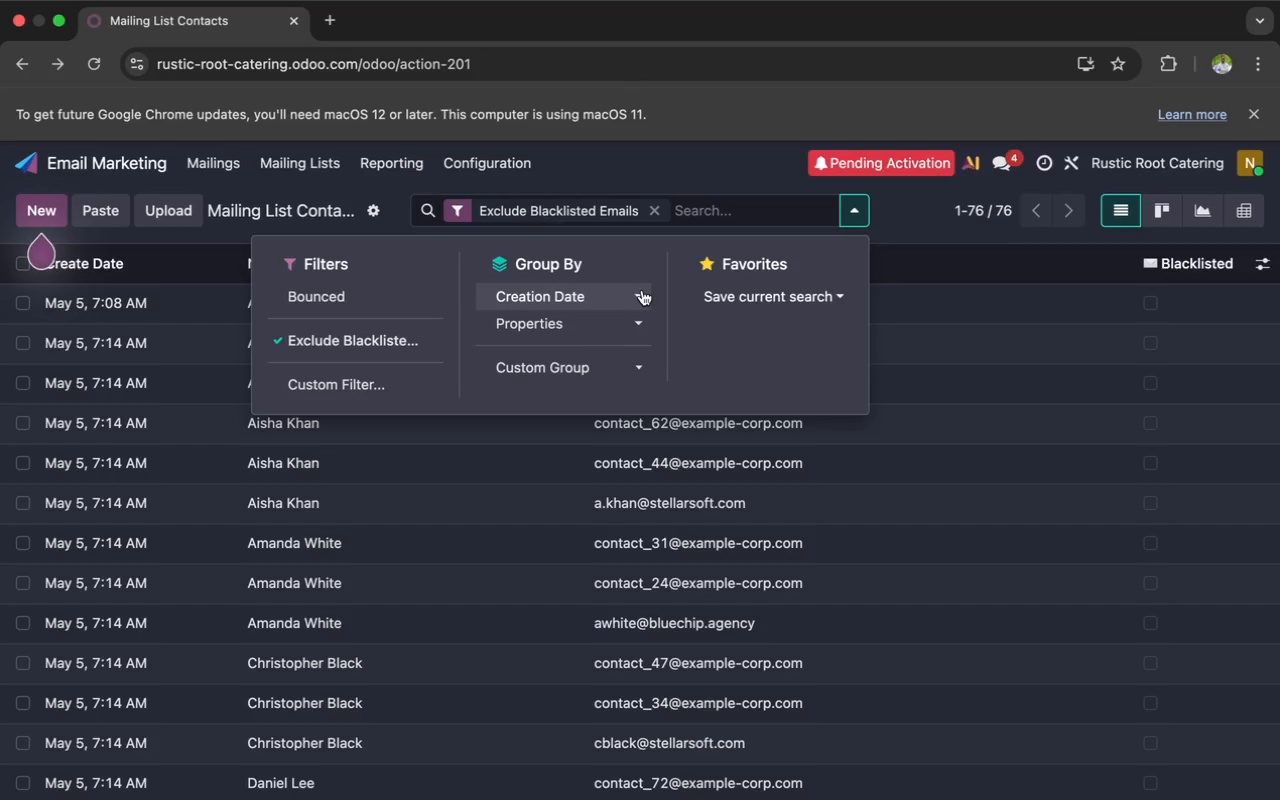 
left_click([638, 321])
 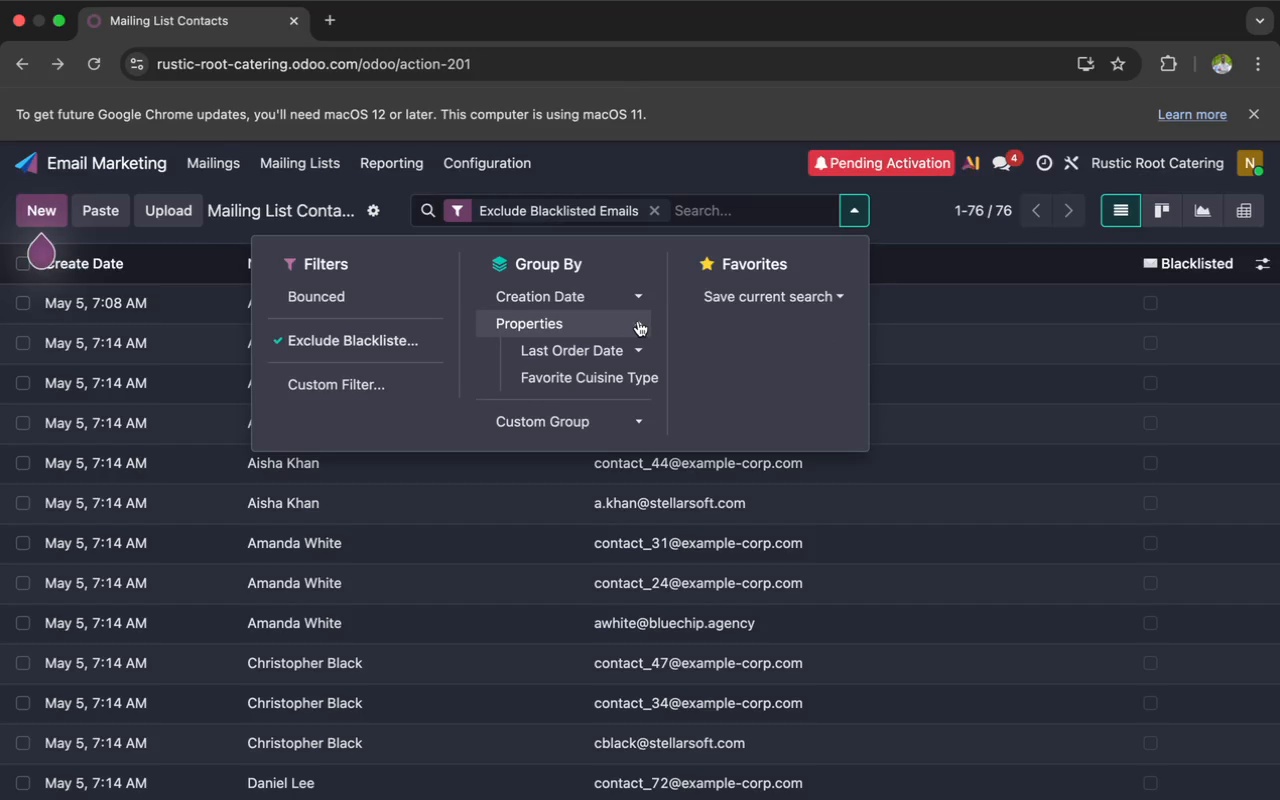 
wait(5.08)
 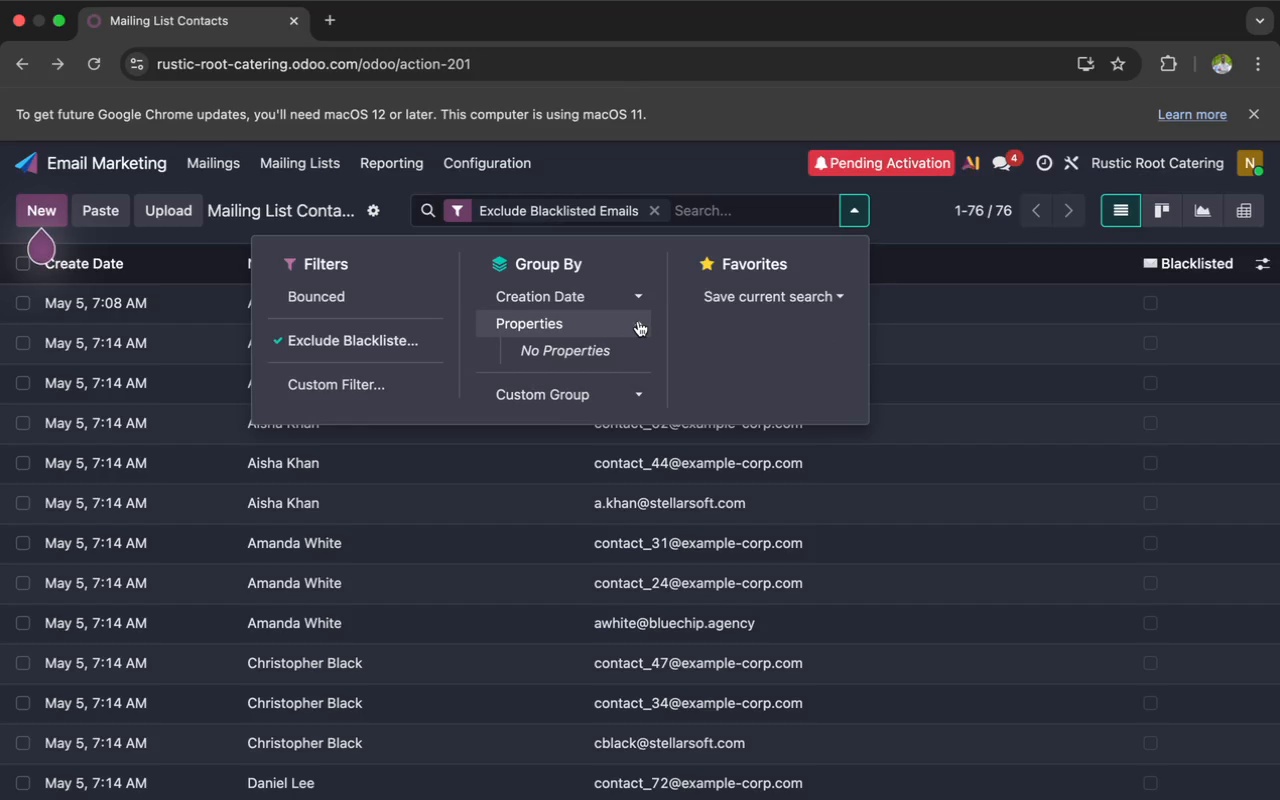 
left_click([640, 348])
 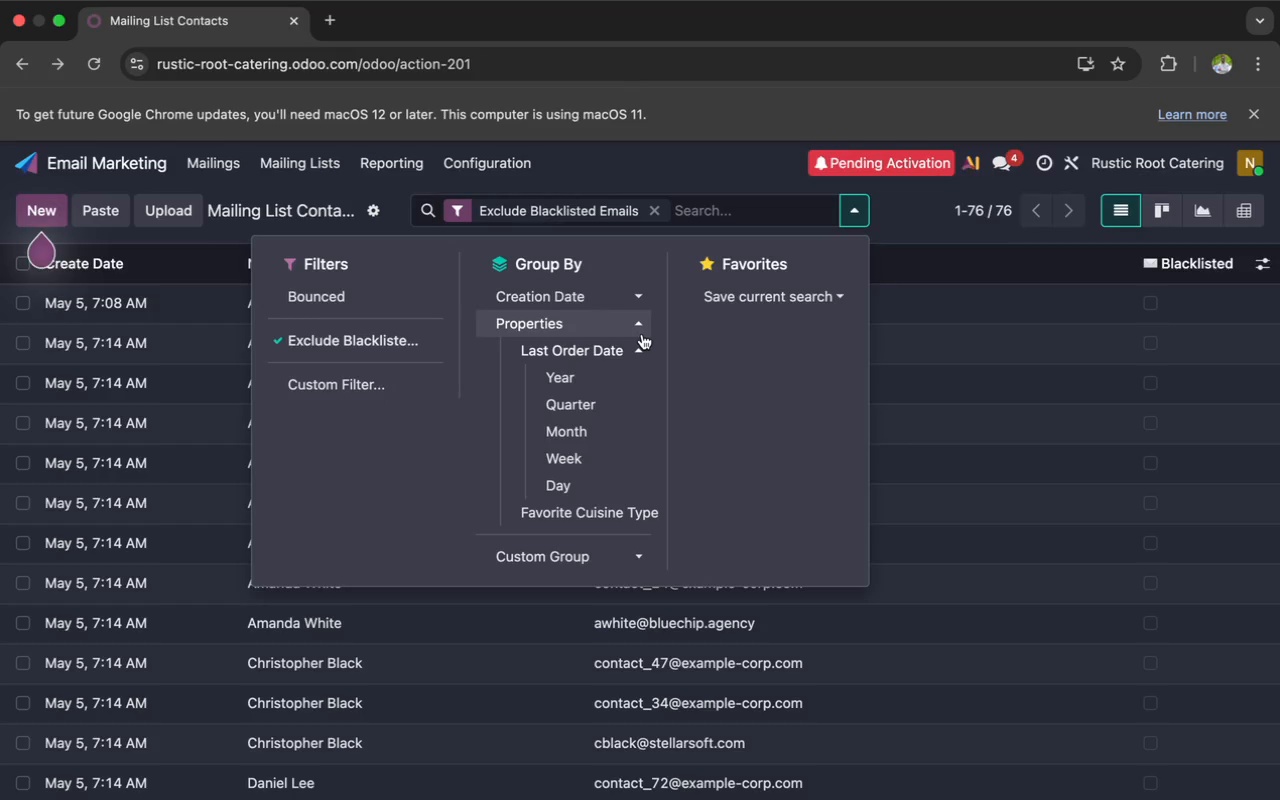 
left_click([641, 347])
 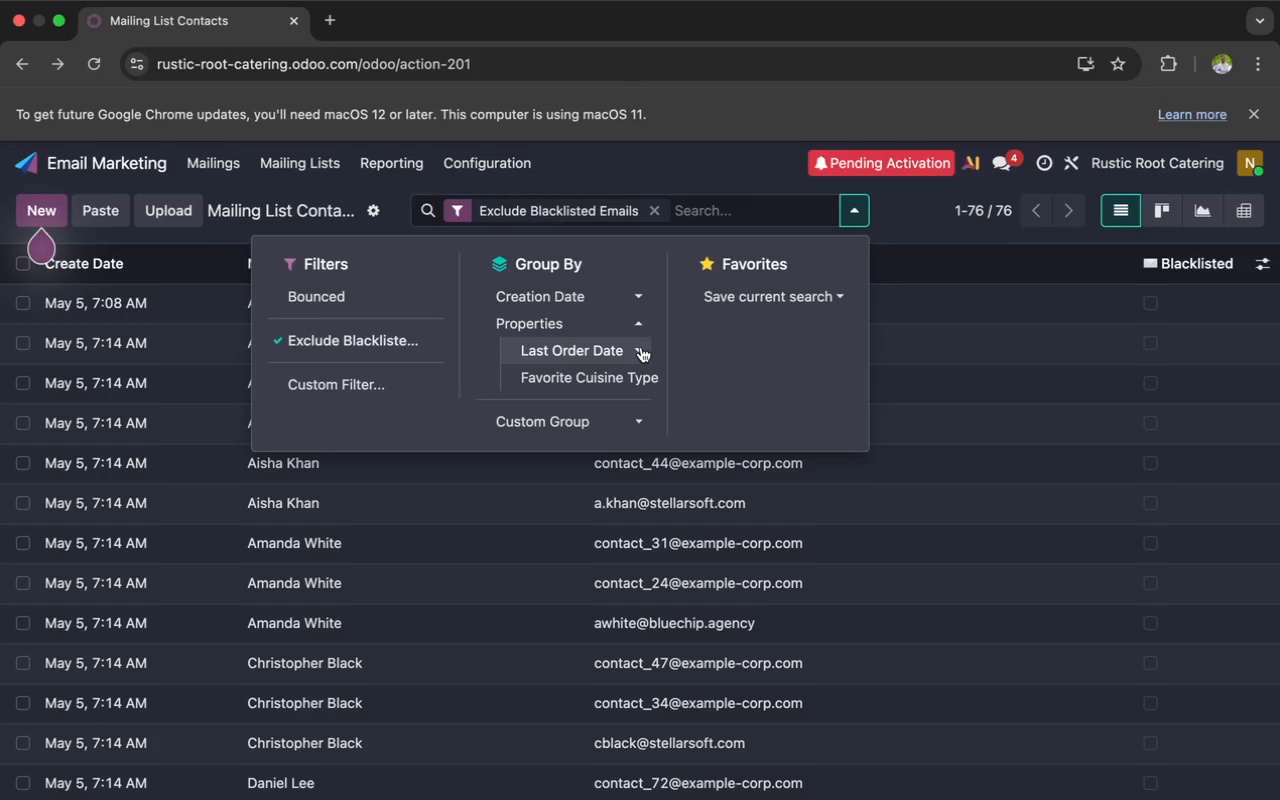 
wait(7.19)
 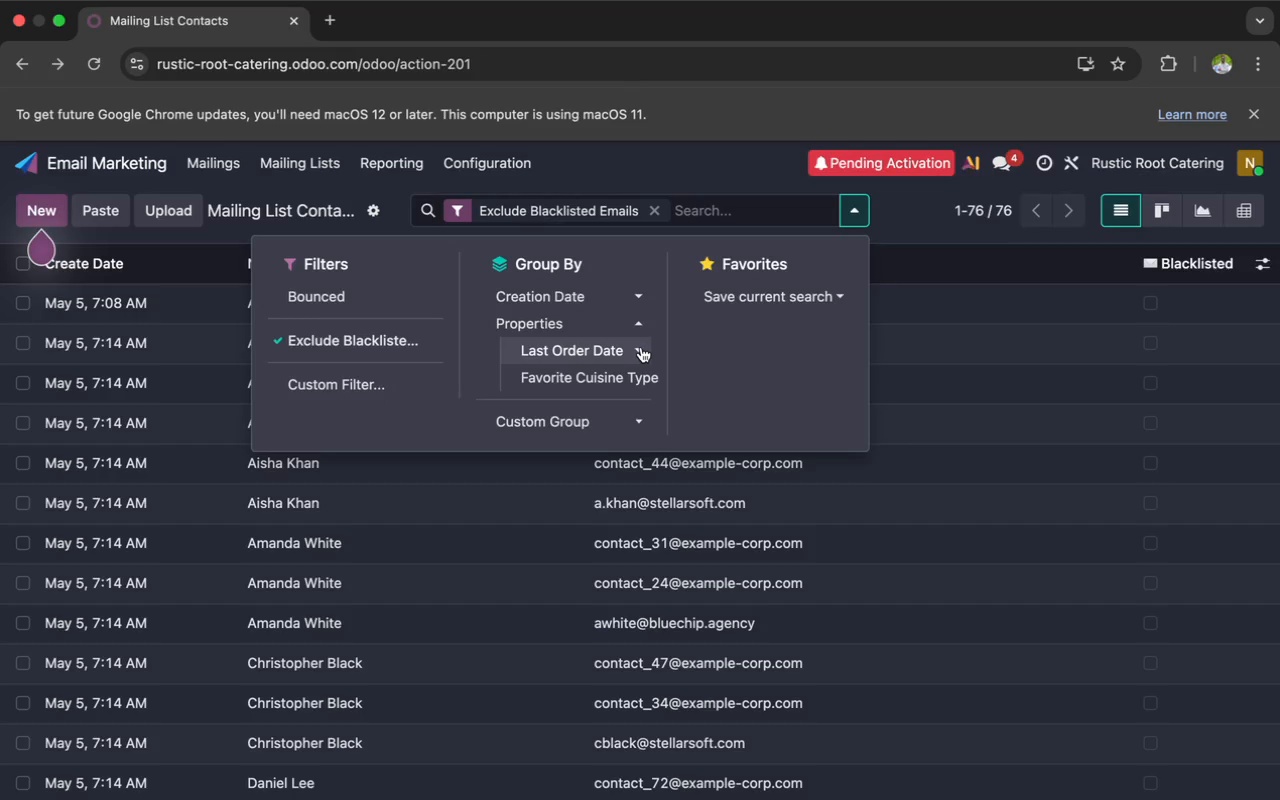 
left_click([641, 348])
 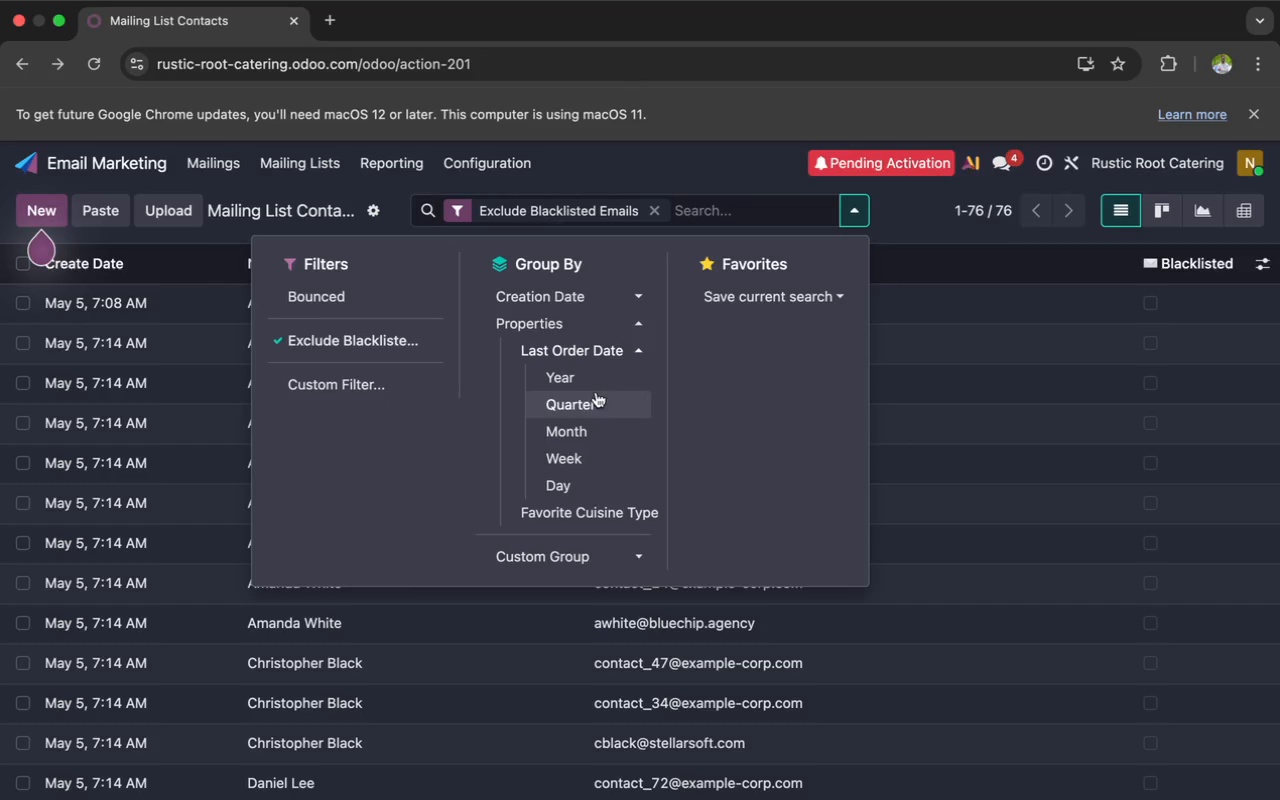 
left_click([582, 431])
 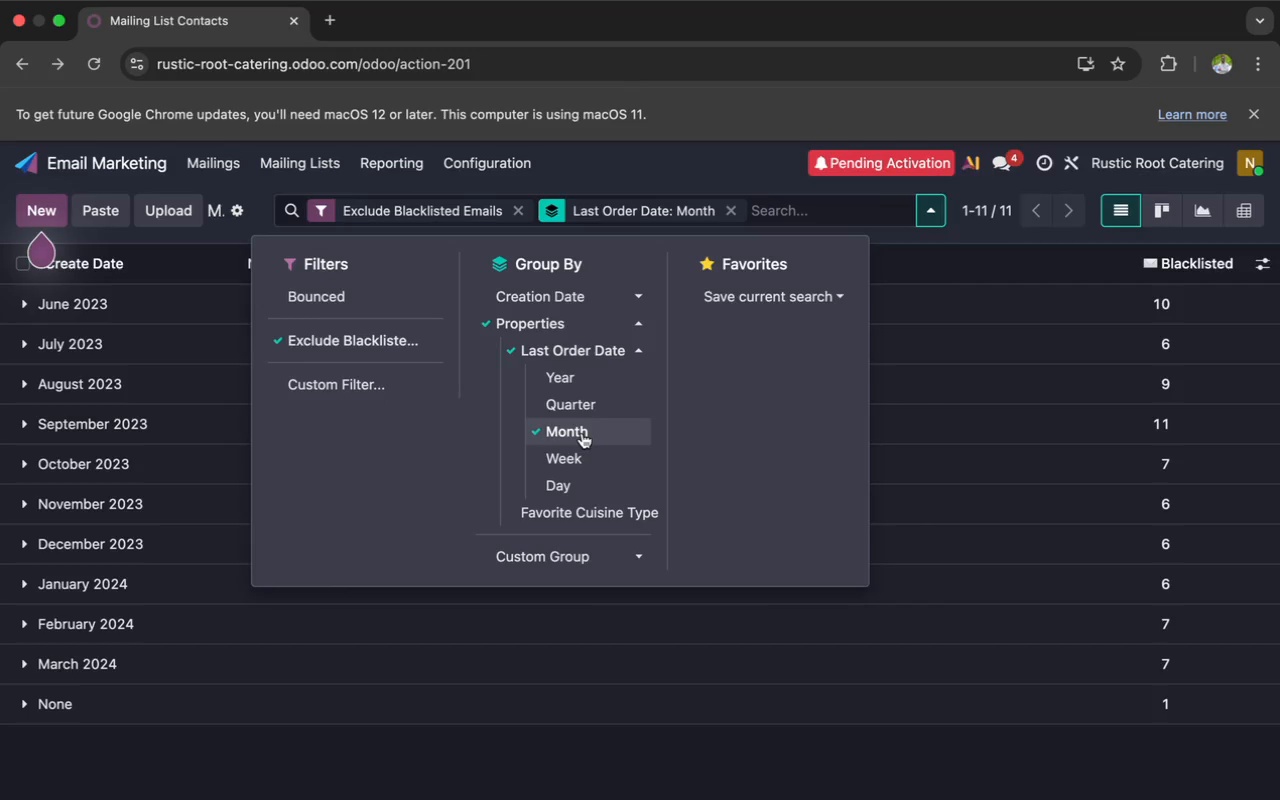 
wait(6.45)
 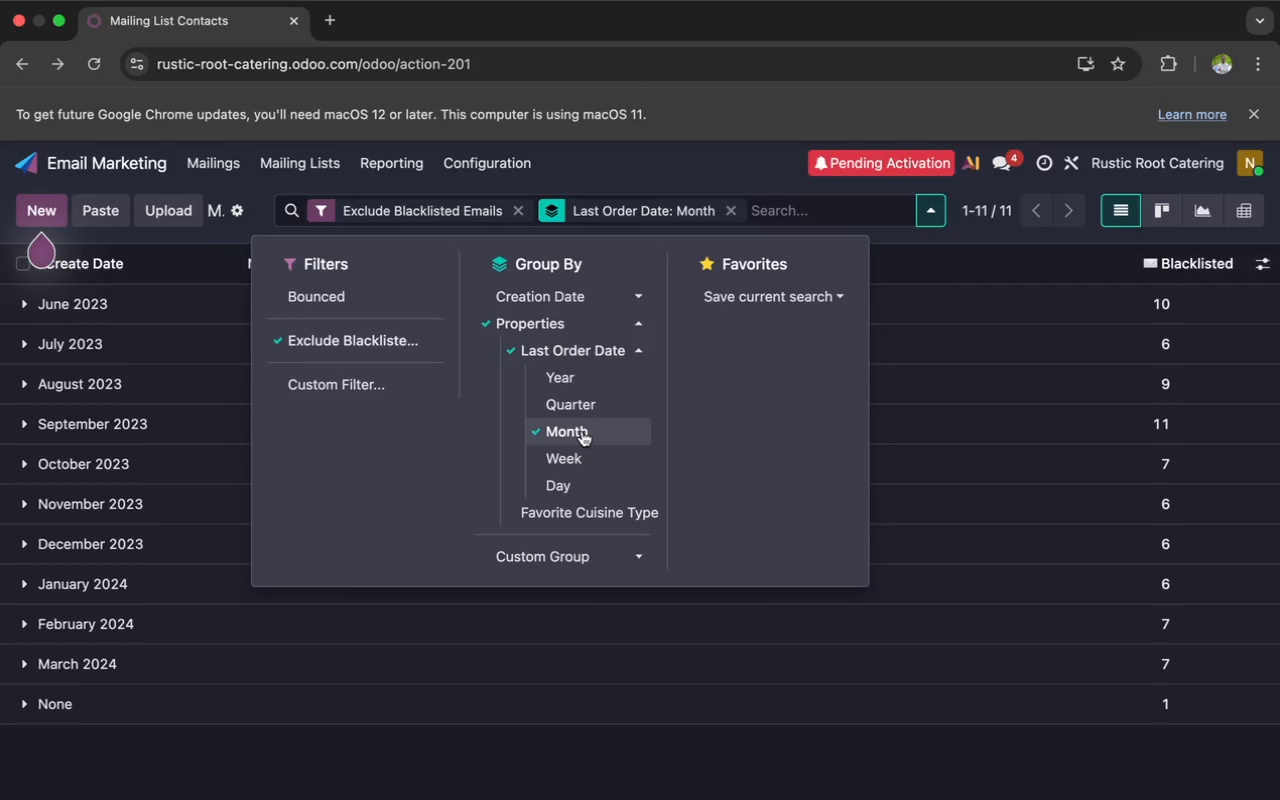 
left_click([593, 431])
 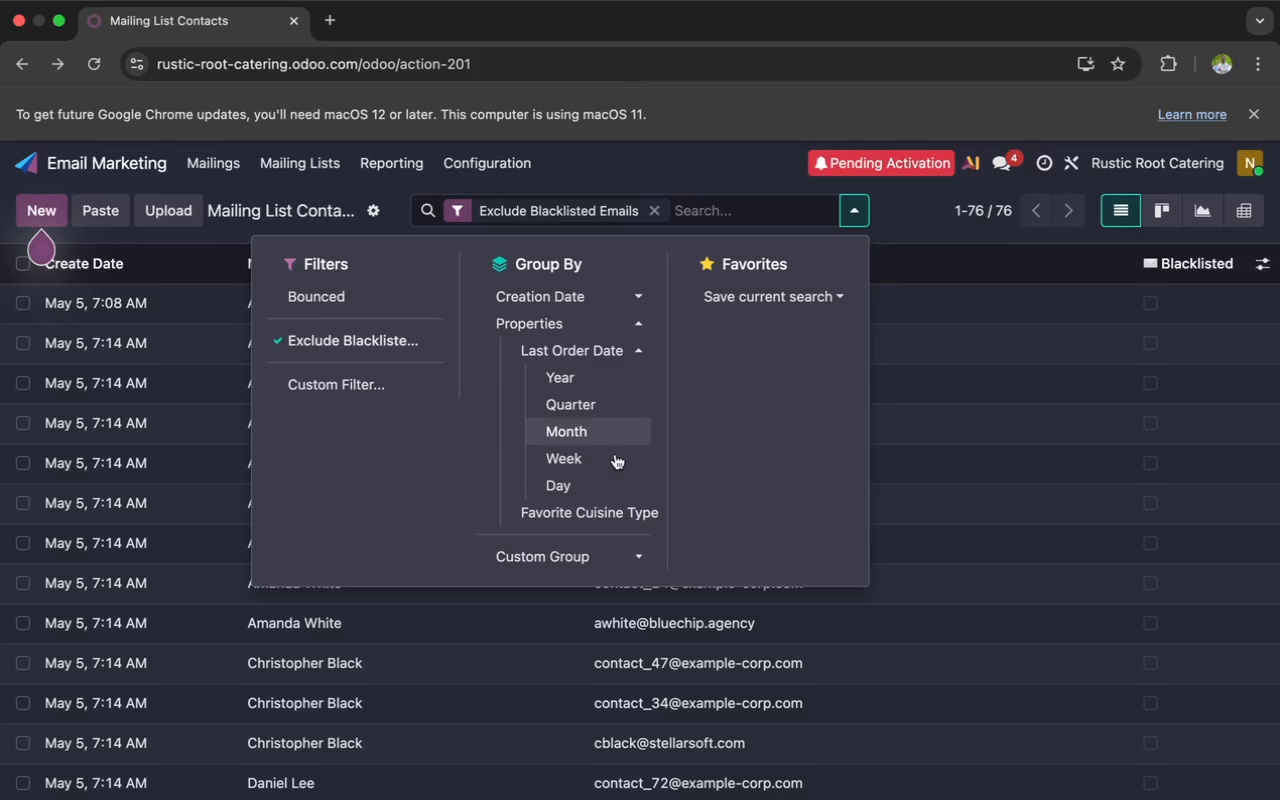 
wait(47.57)
 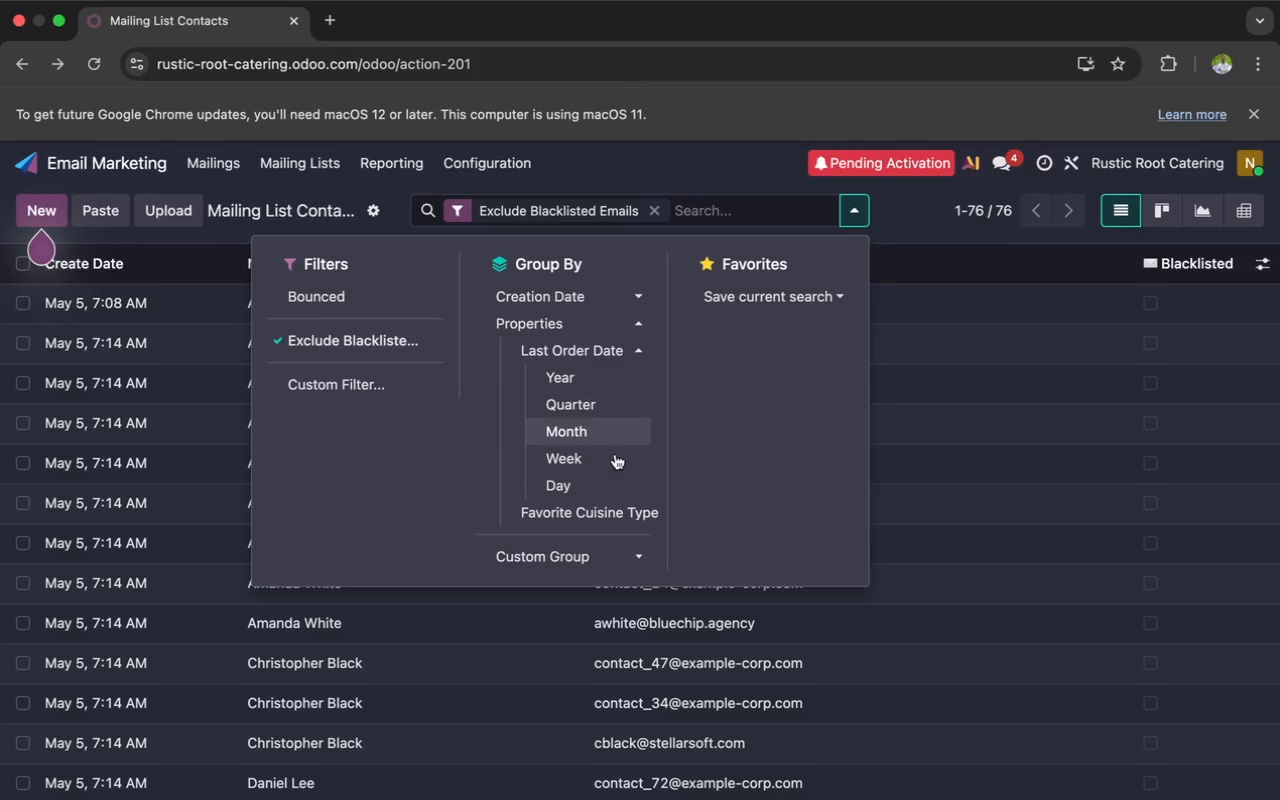 
left_click([639, 350])
 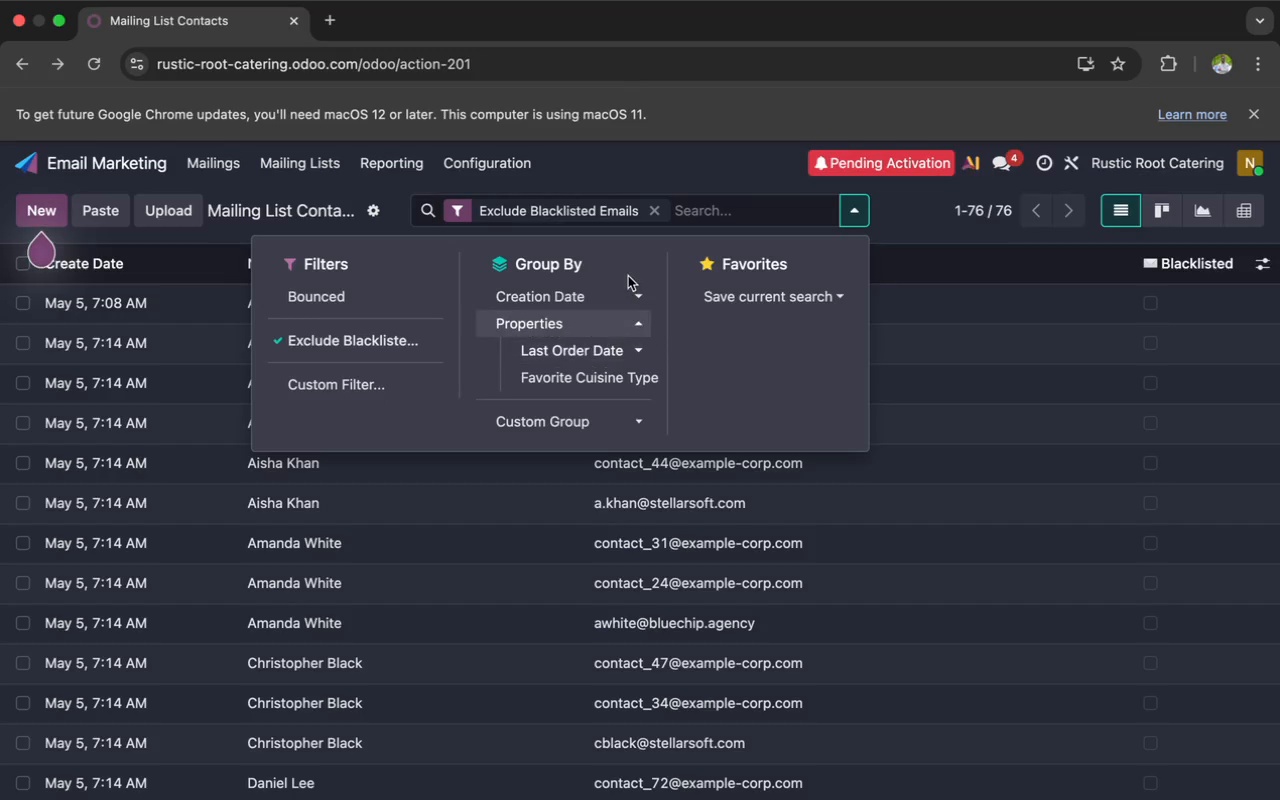 
left_click([639, 295])
 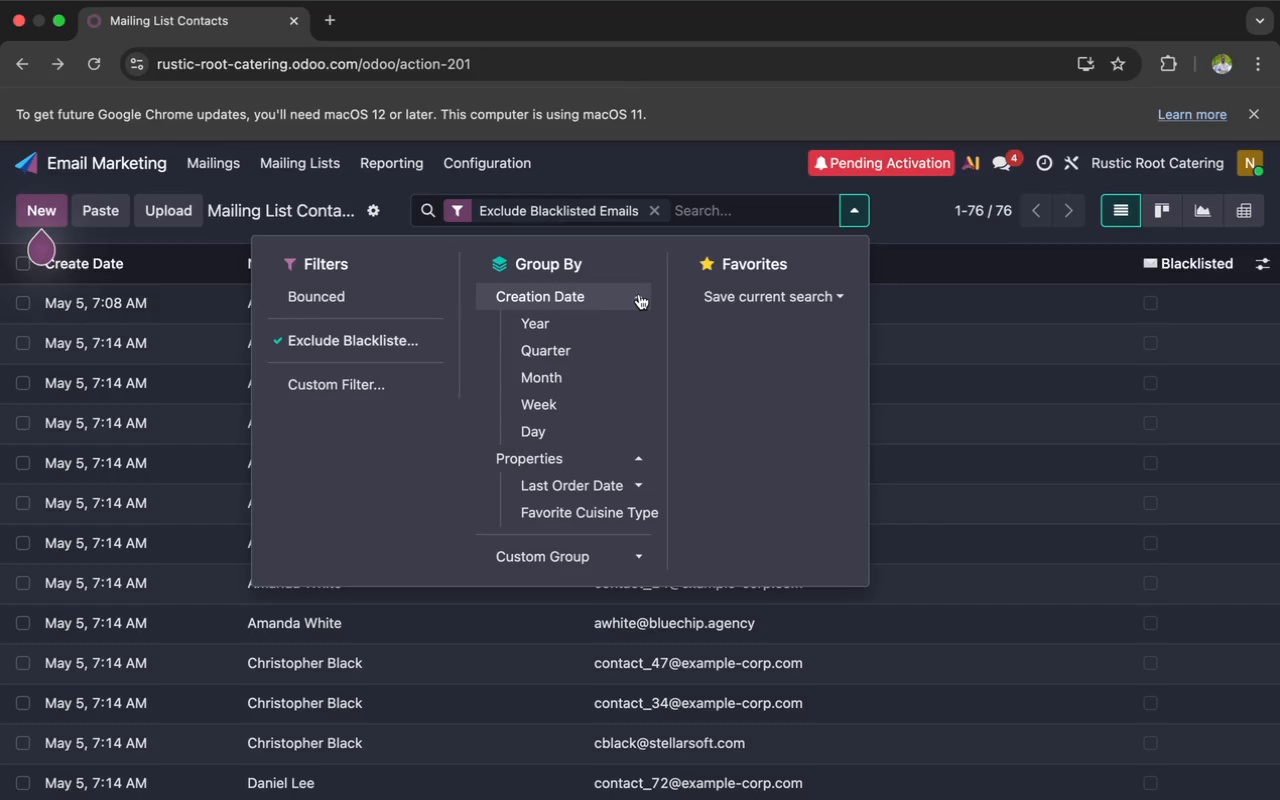 
left_click([639, 294])
 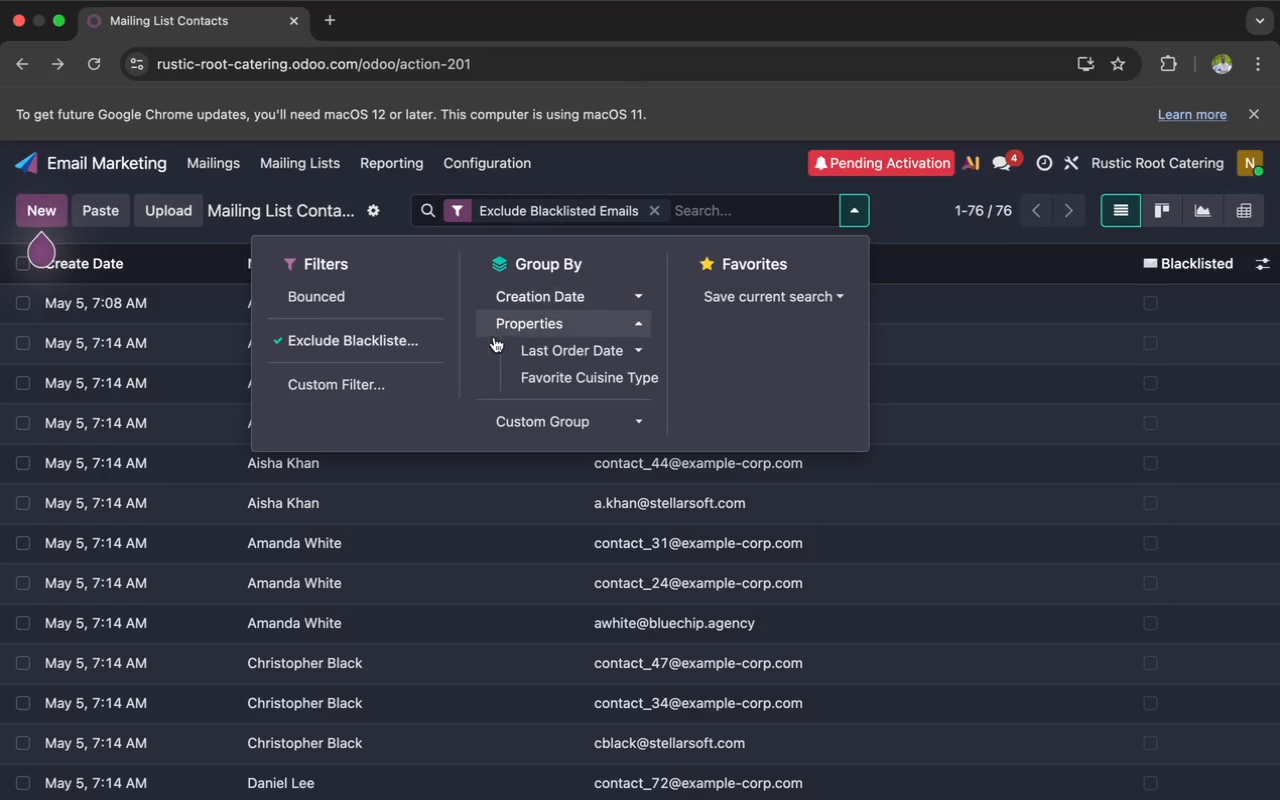 
left_click([398, 342])
 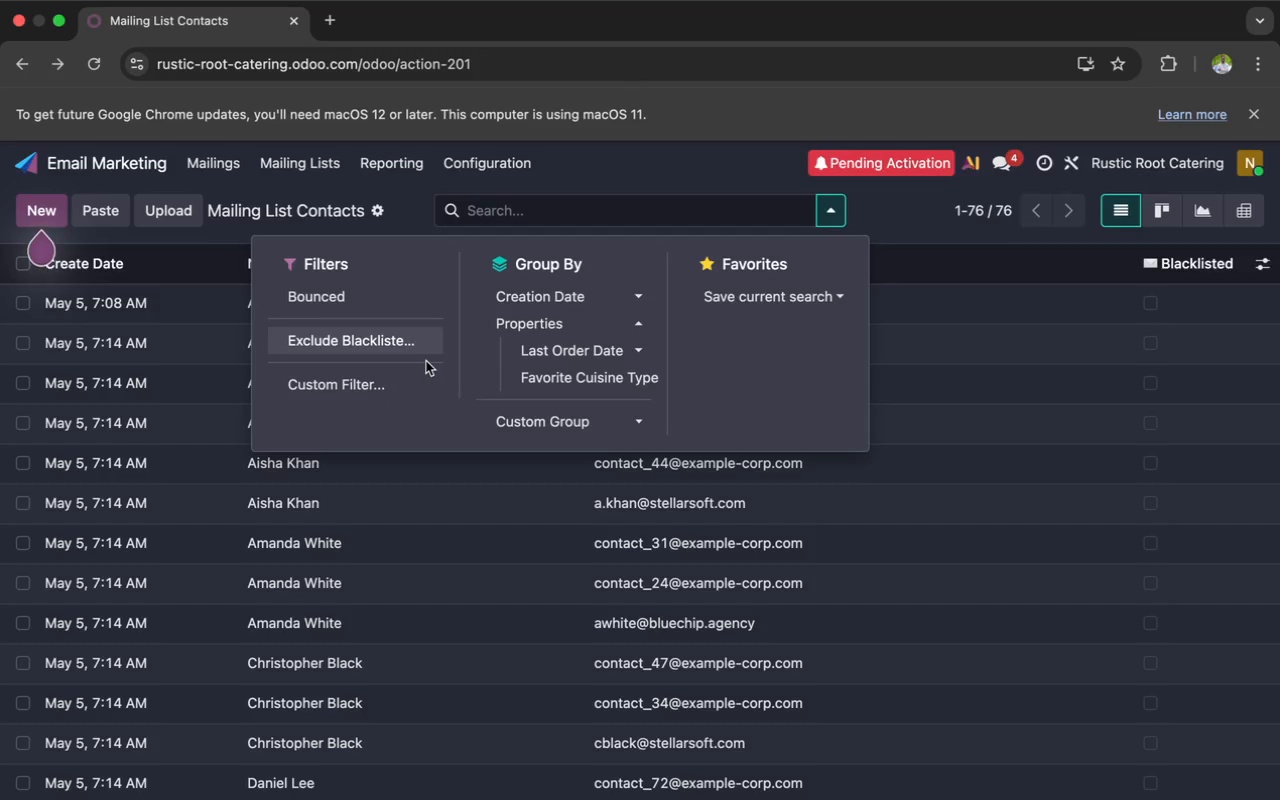 
wait(8.79)
 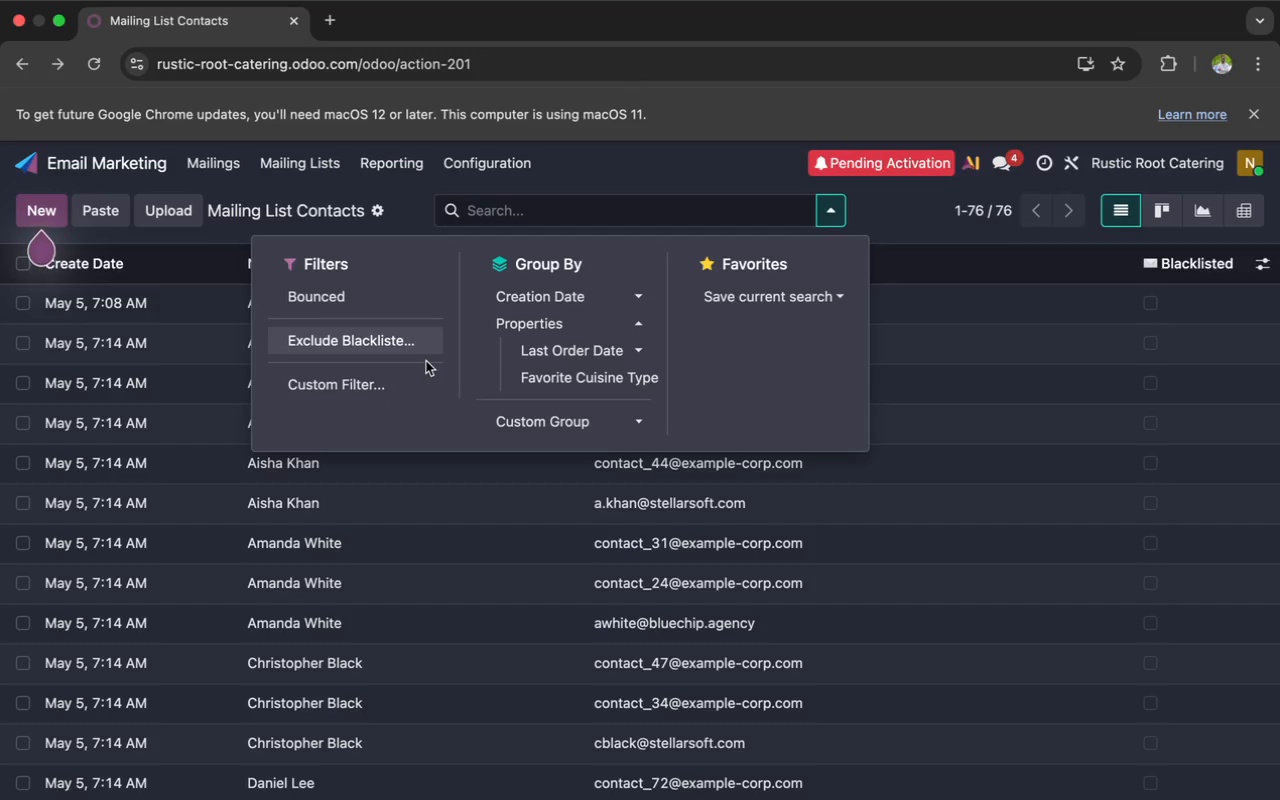 
left_click([337, 297])
 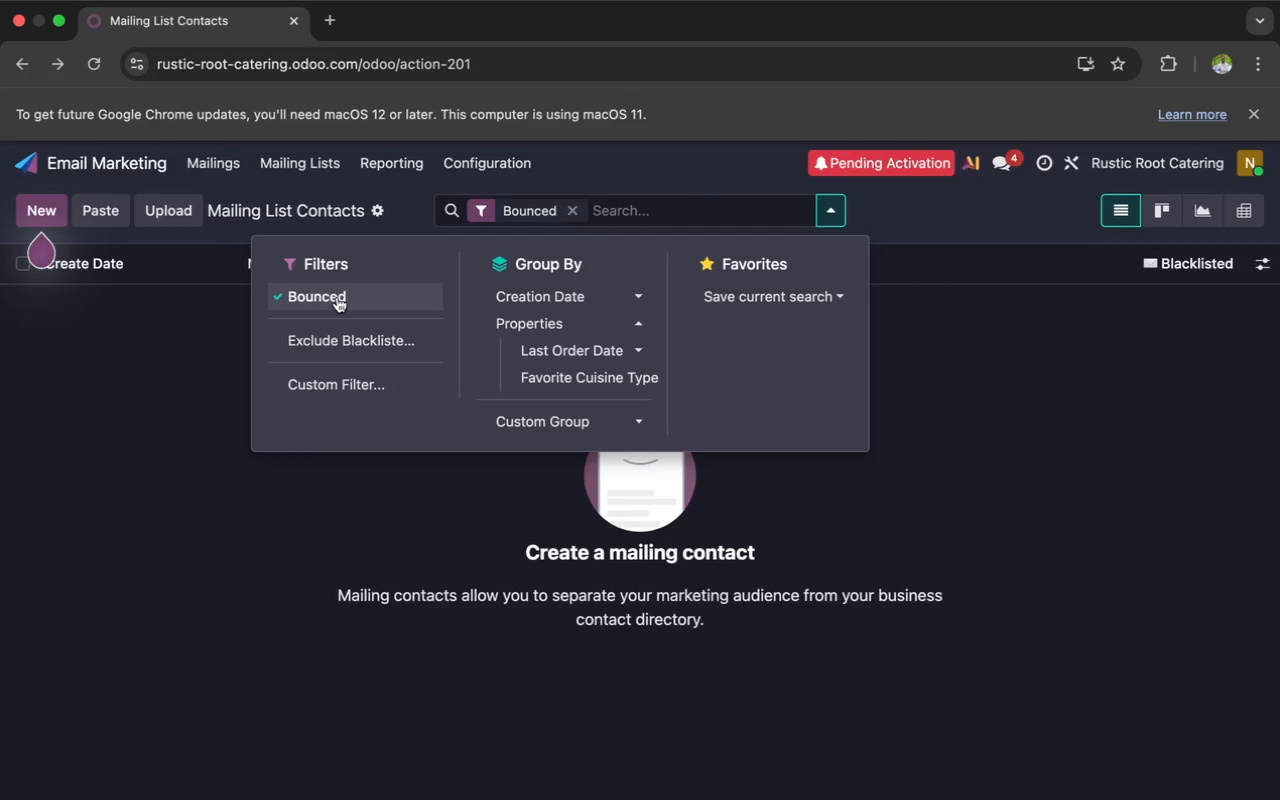 
left_click([337, 299])
 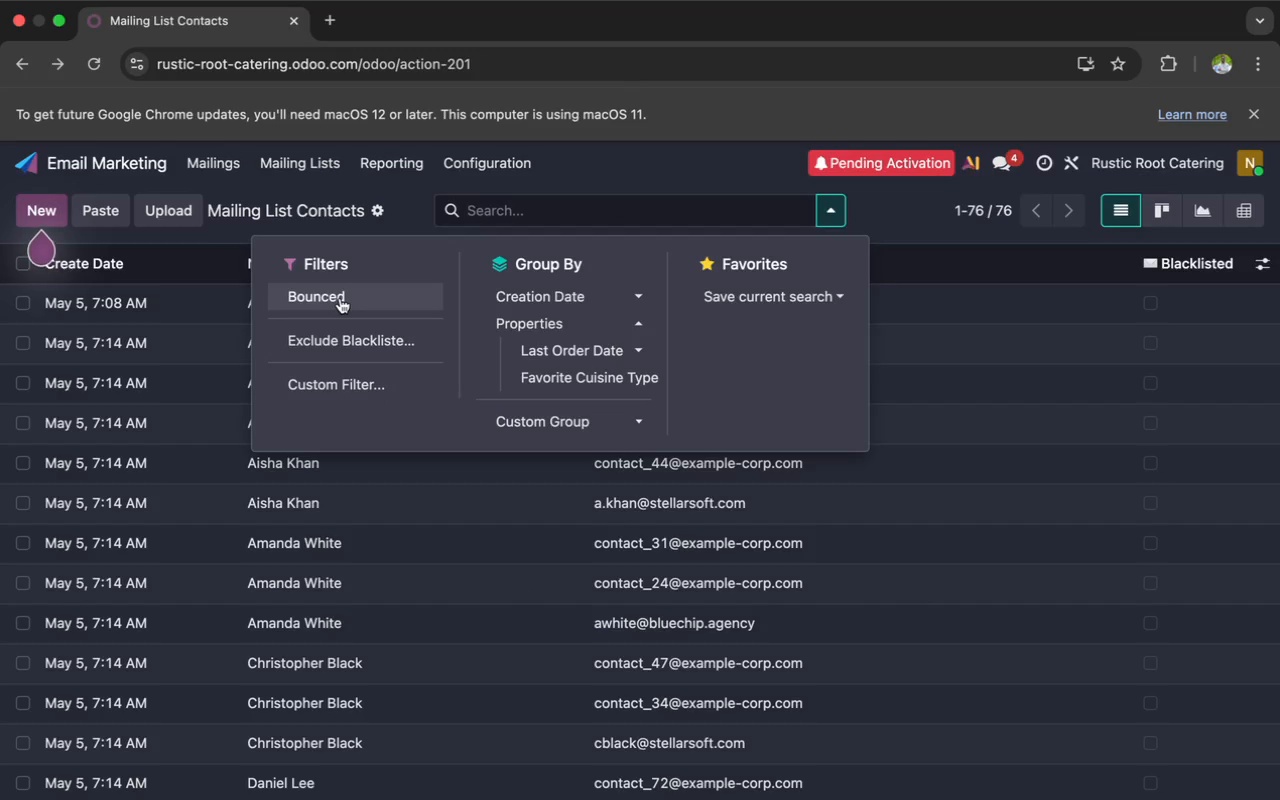 
wait(6.05)
 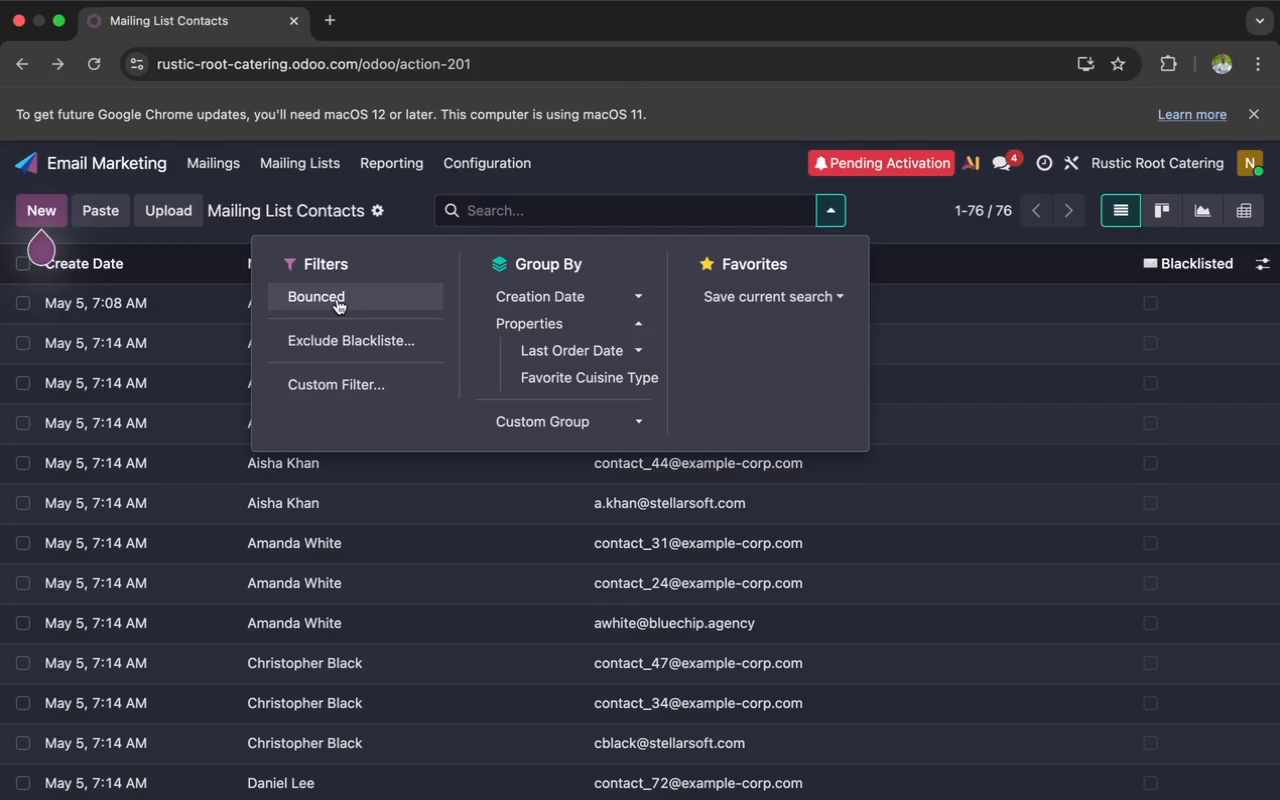 
left_click([219, 359])
 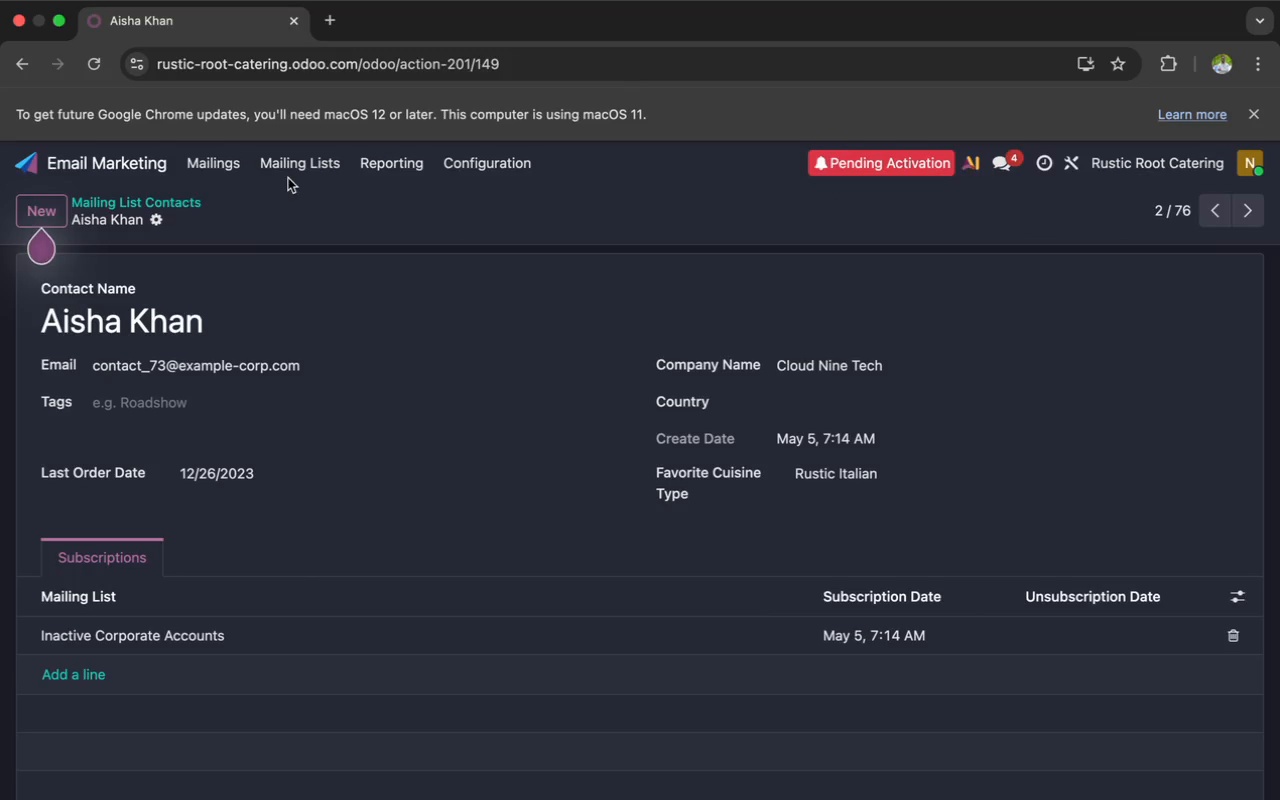 
left_click([289, 159])
 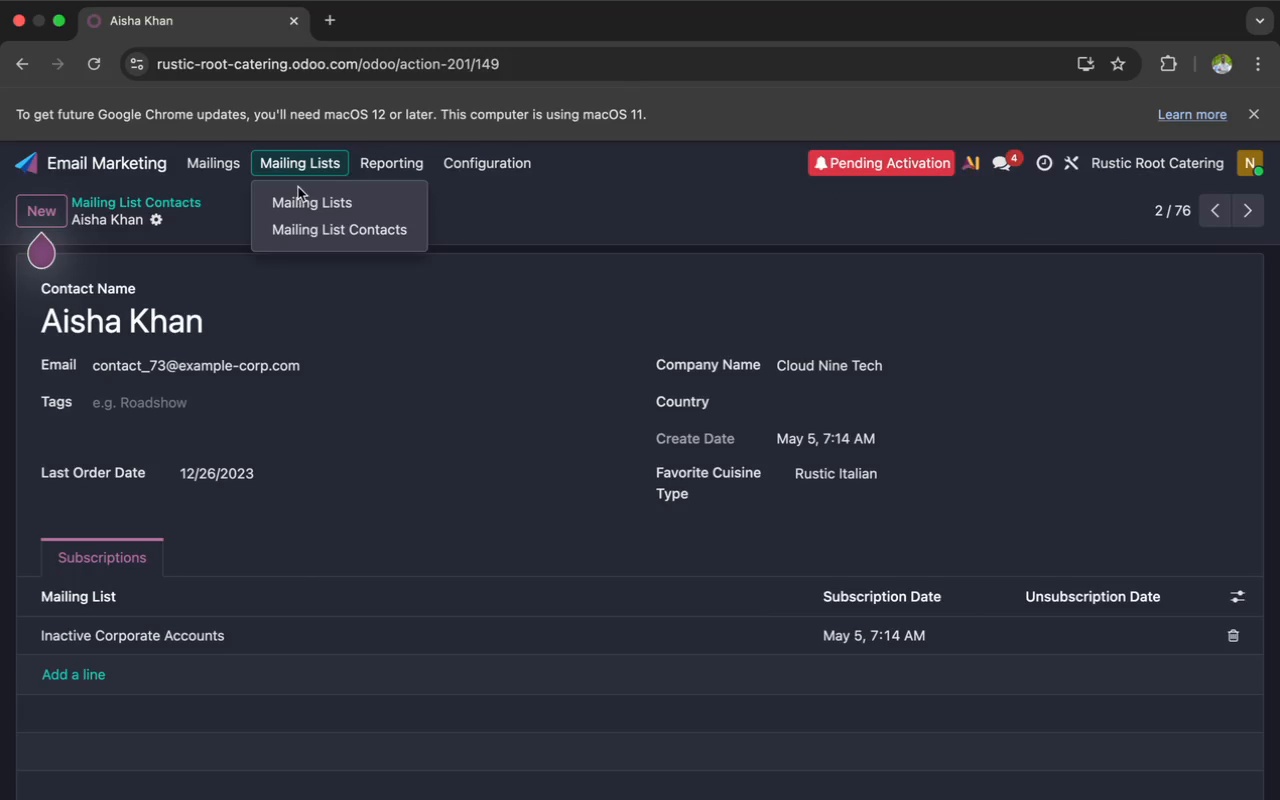 
left_click([300, 195])
 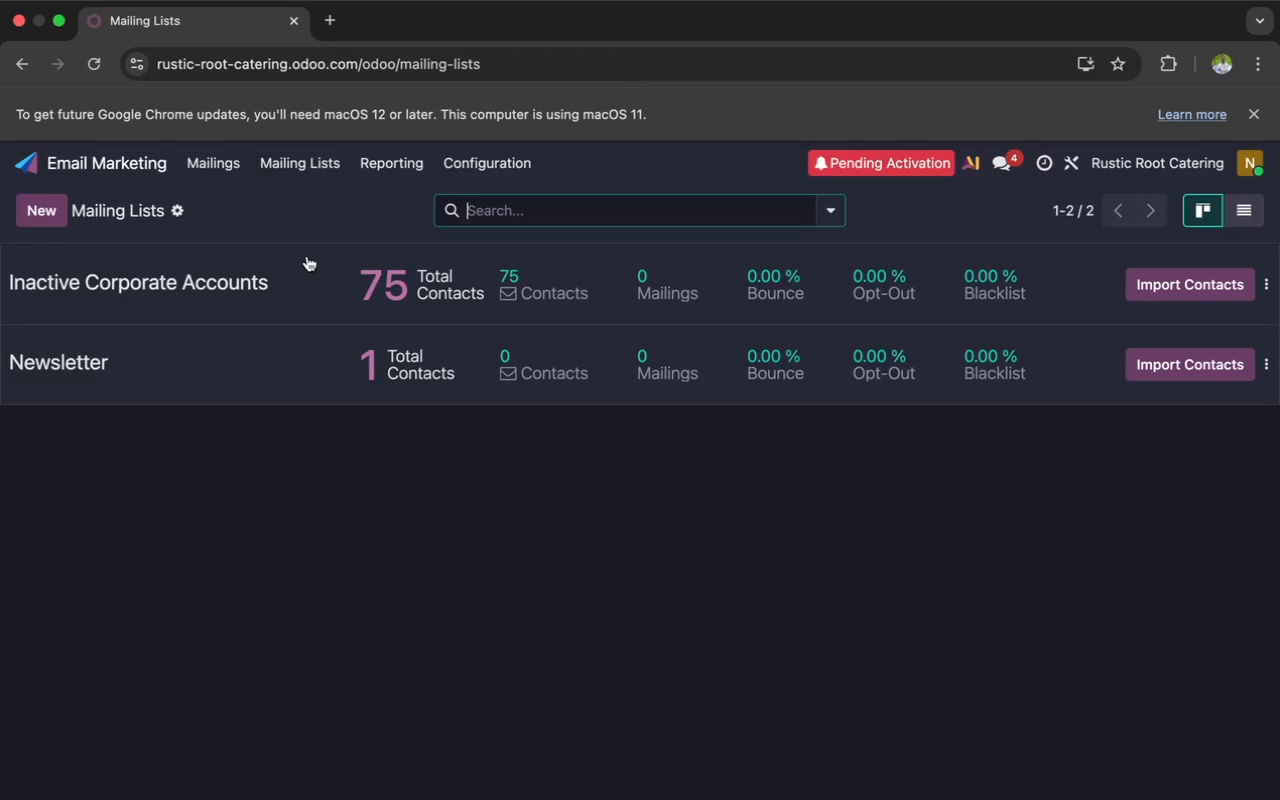 
wait(53.69)
 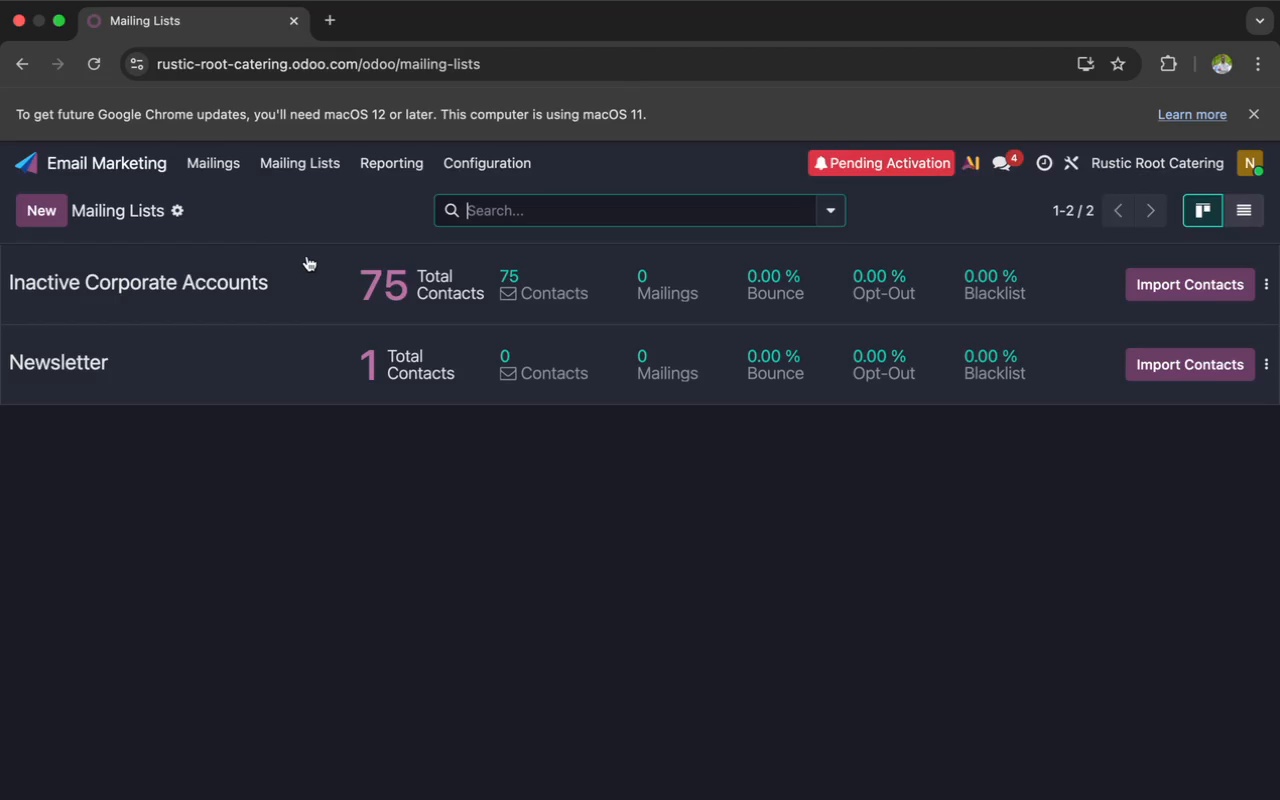 
left_click([1267, 283])
 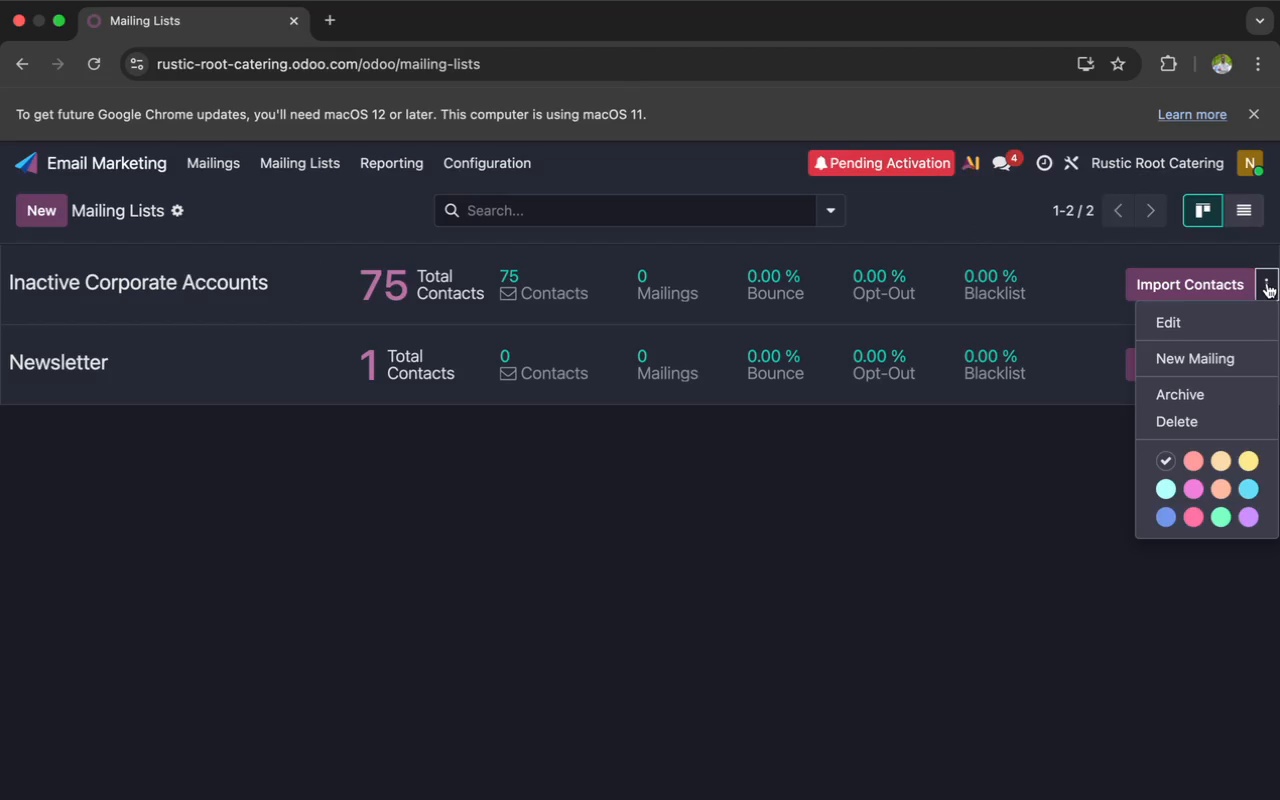 
wait(8.77)
 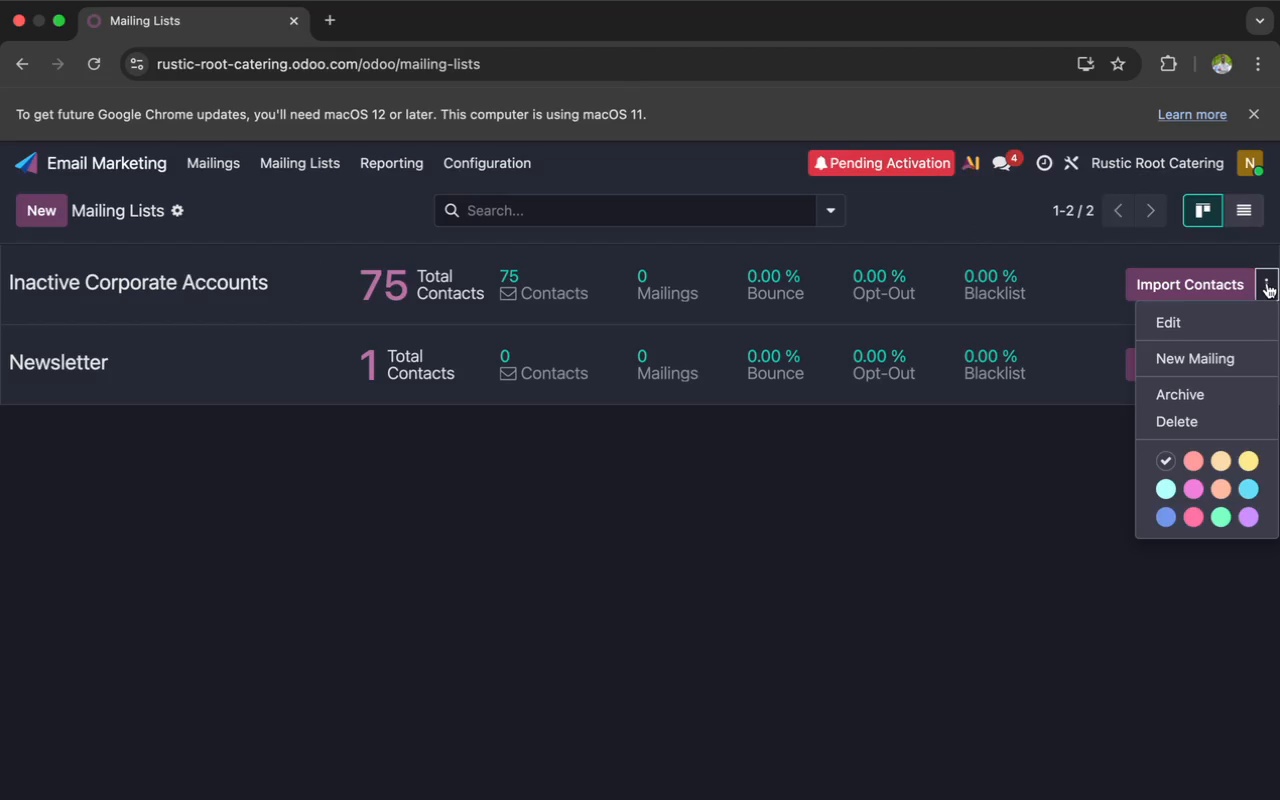 
left_click([830, 377])
 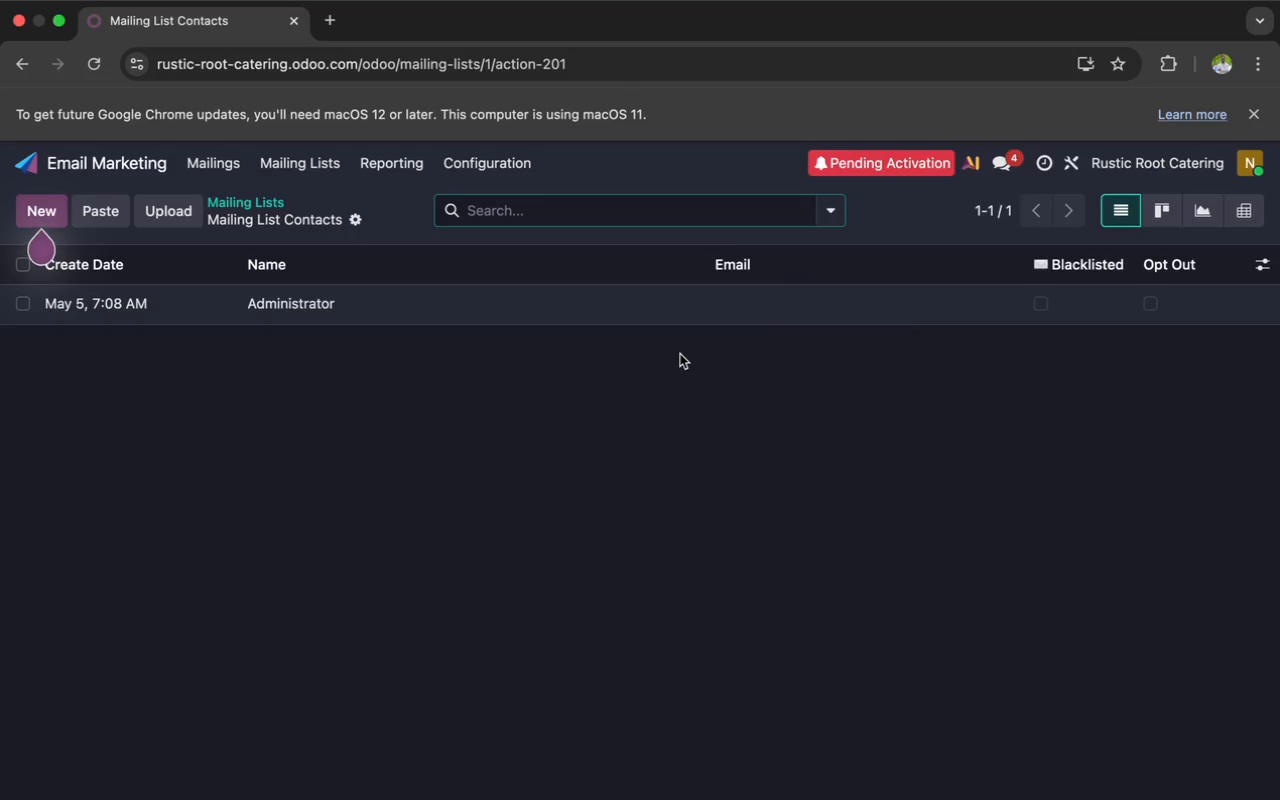 
wait(5.88)
 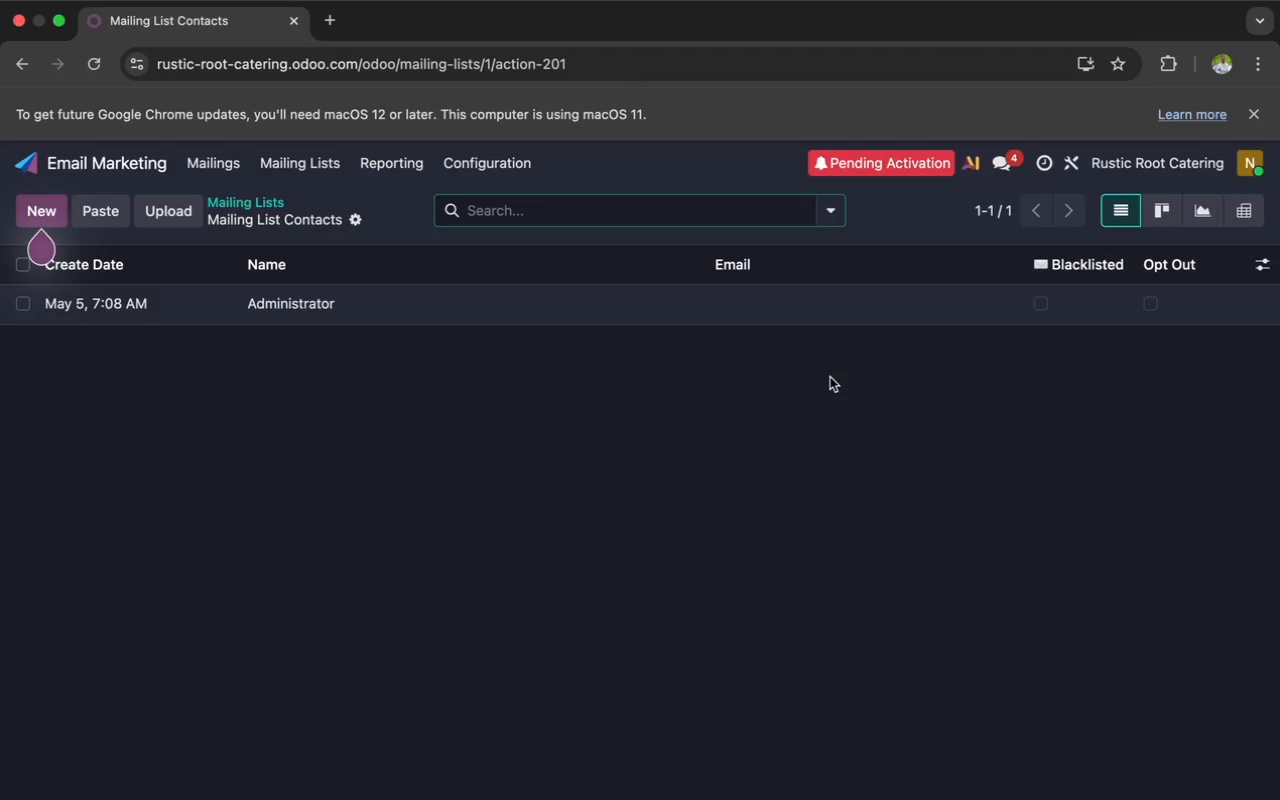 
left_click([358, 229])
 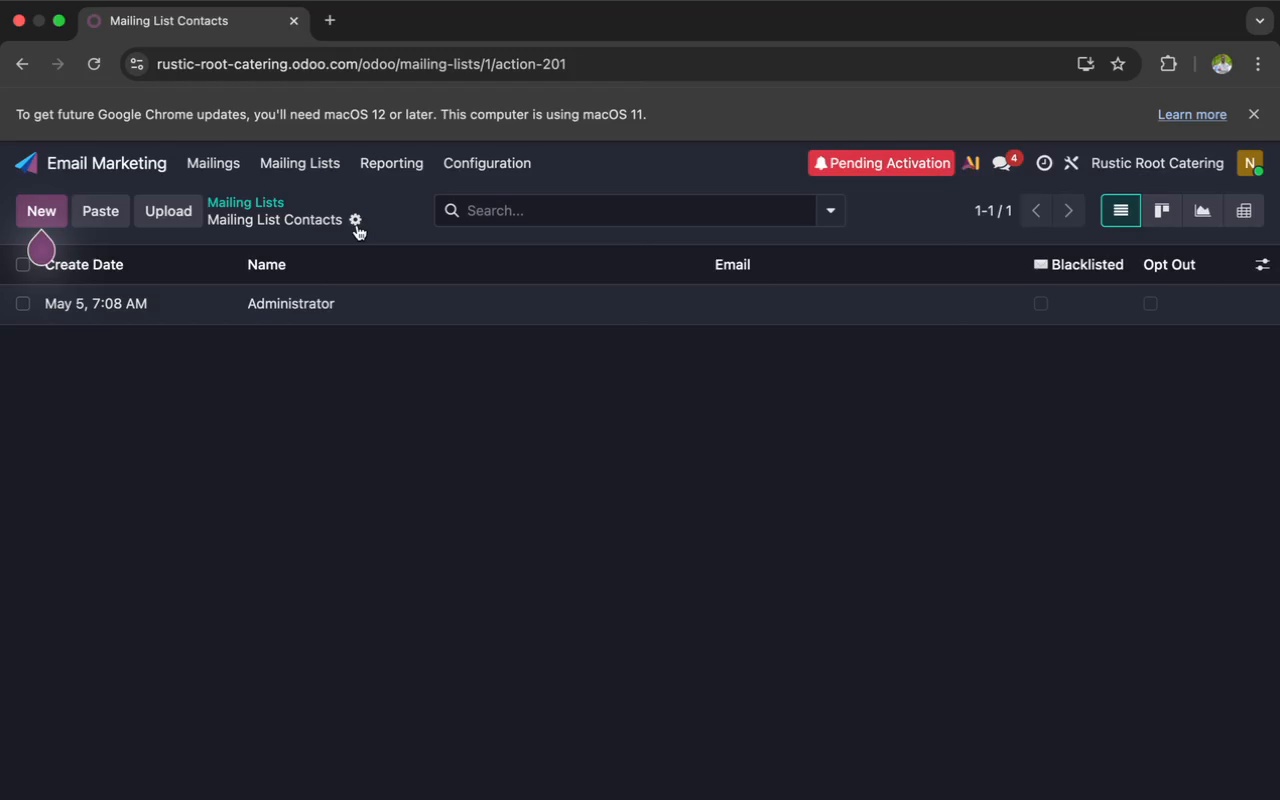 
left_click([357, 224])
 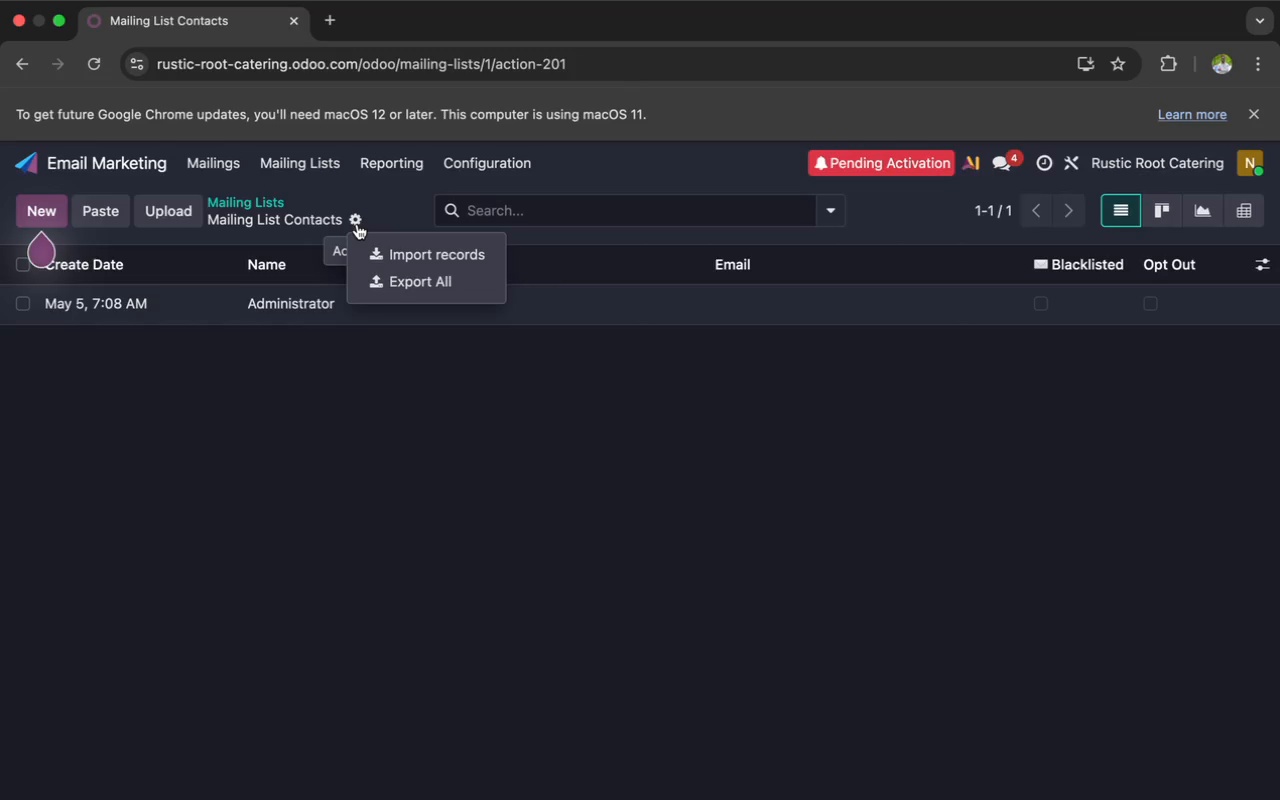 
left_click([357, 224])
 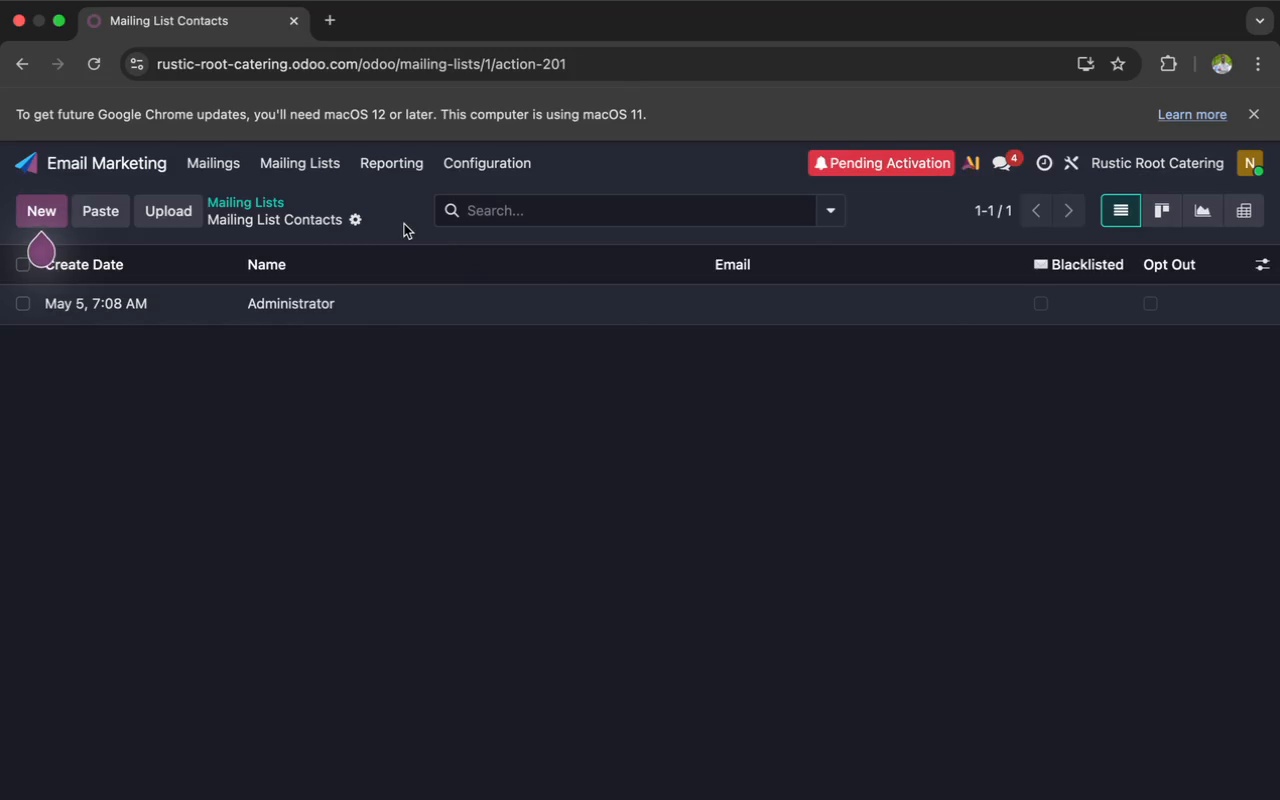 
wait(8.09)
 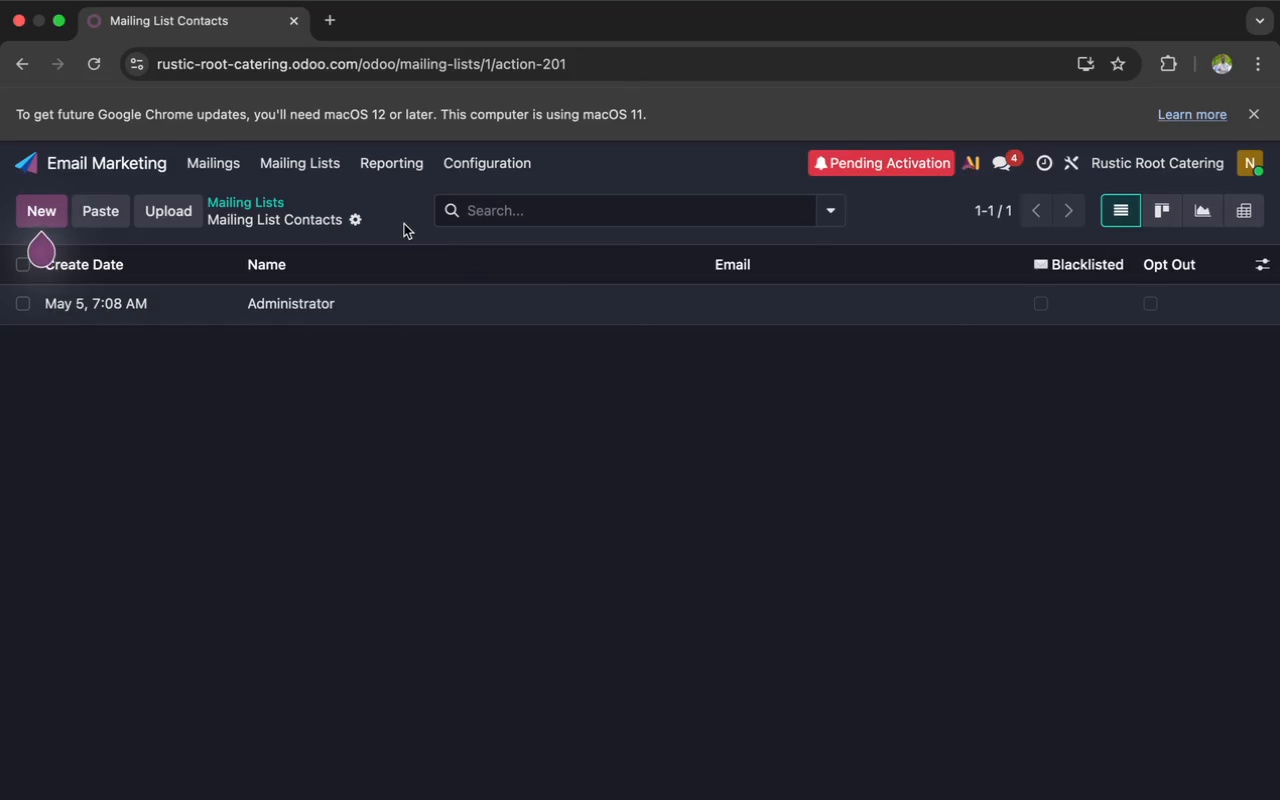 
left_click([488, 209])
 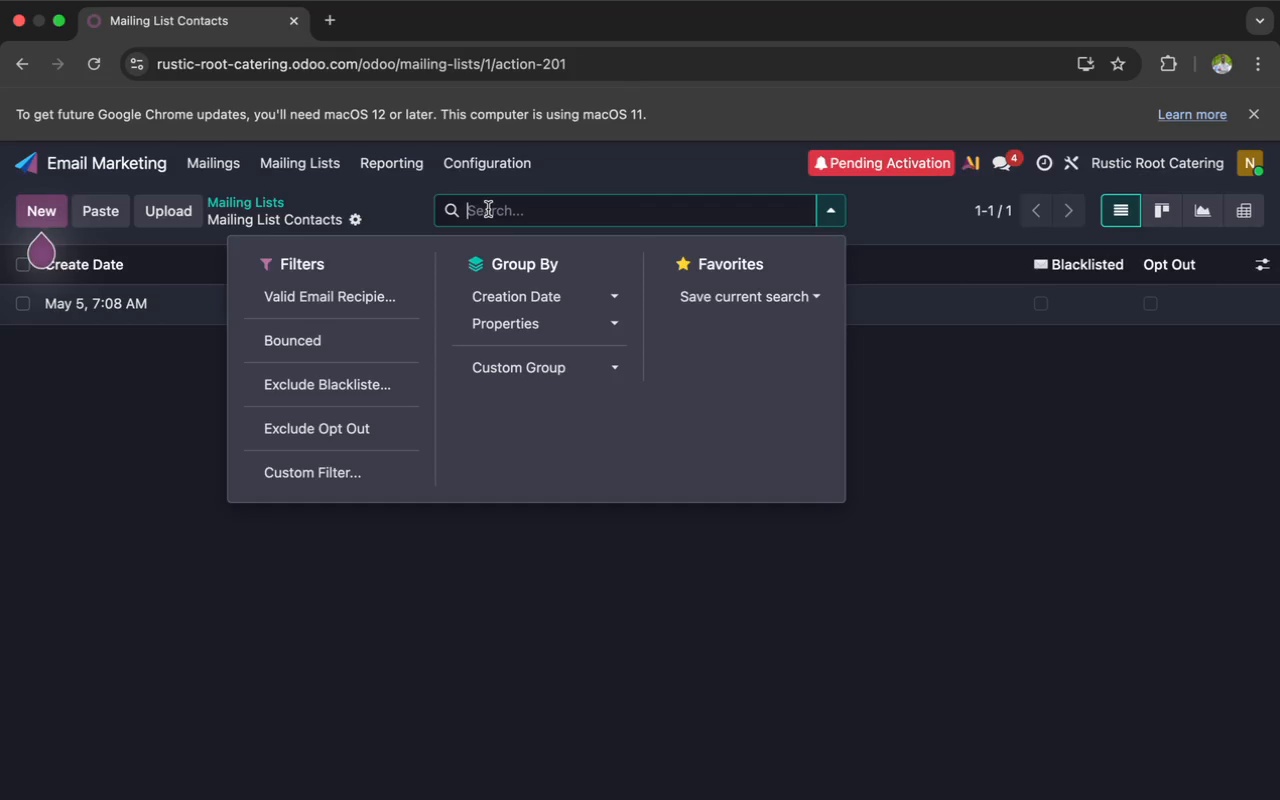 
type(seg)
 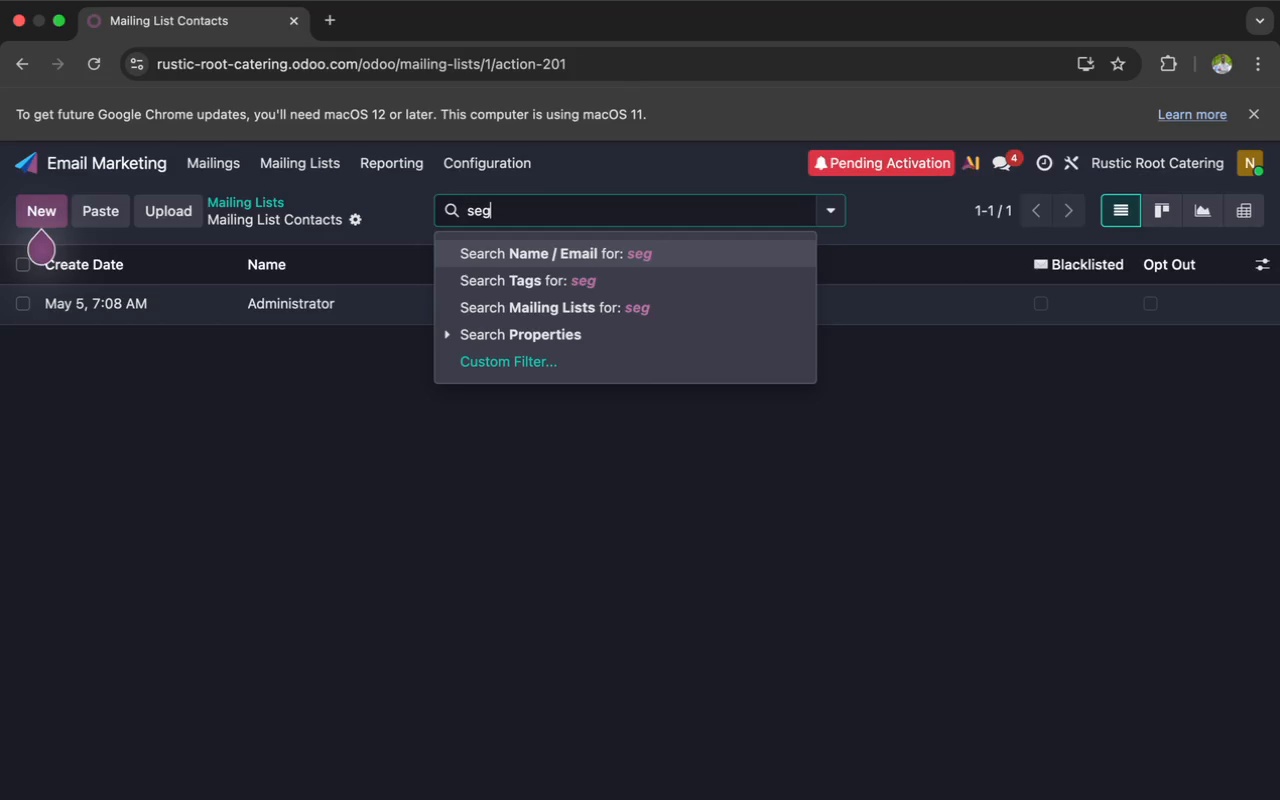 
type(ment)
 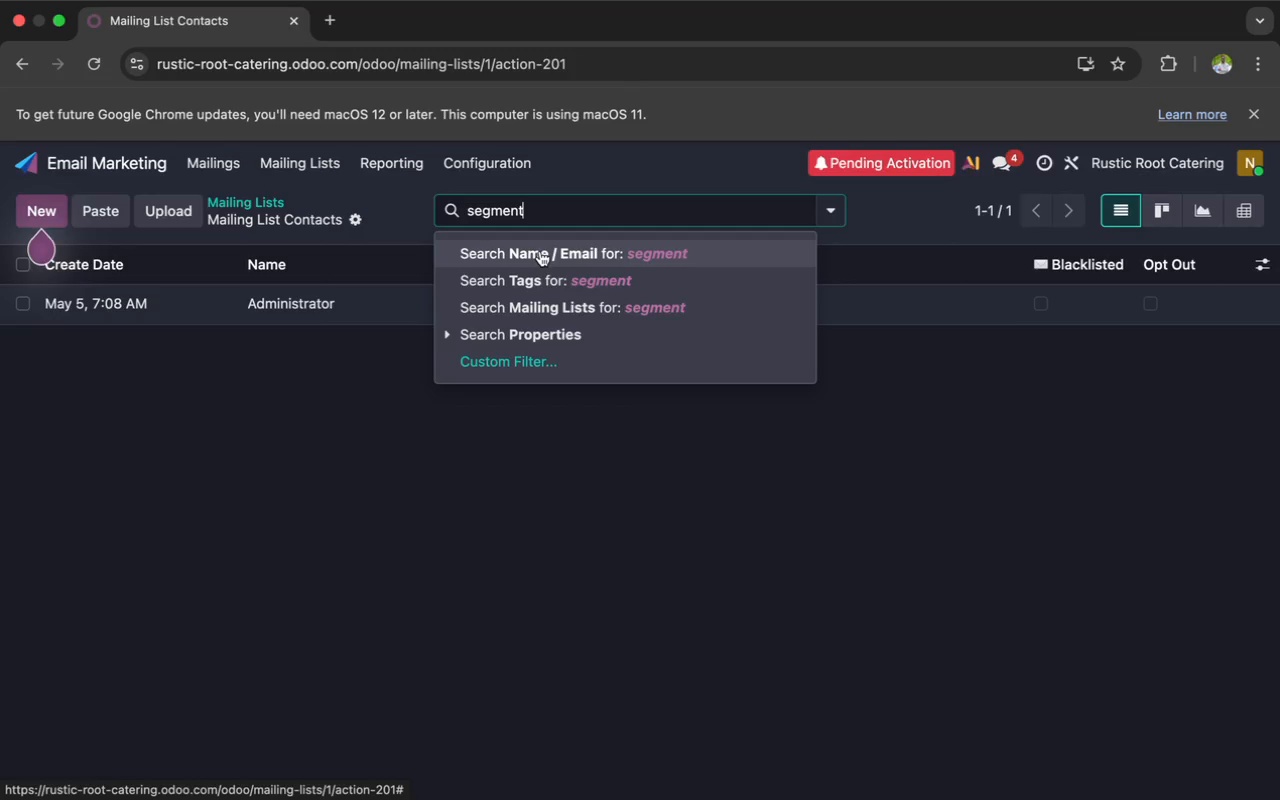 
wait(21.43)
 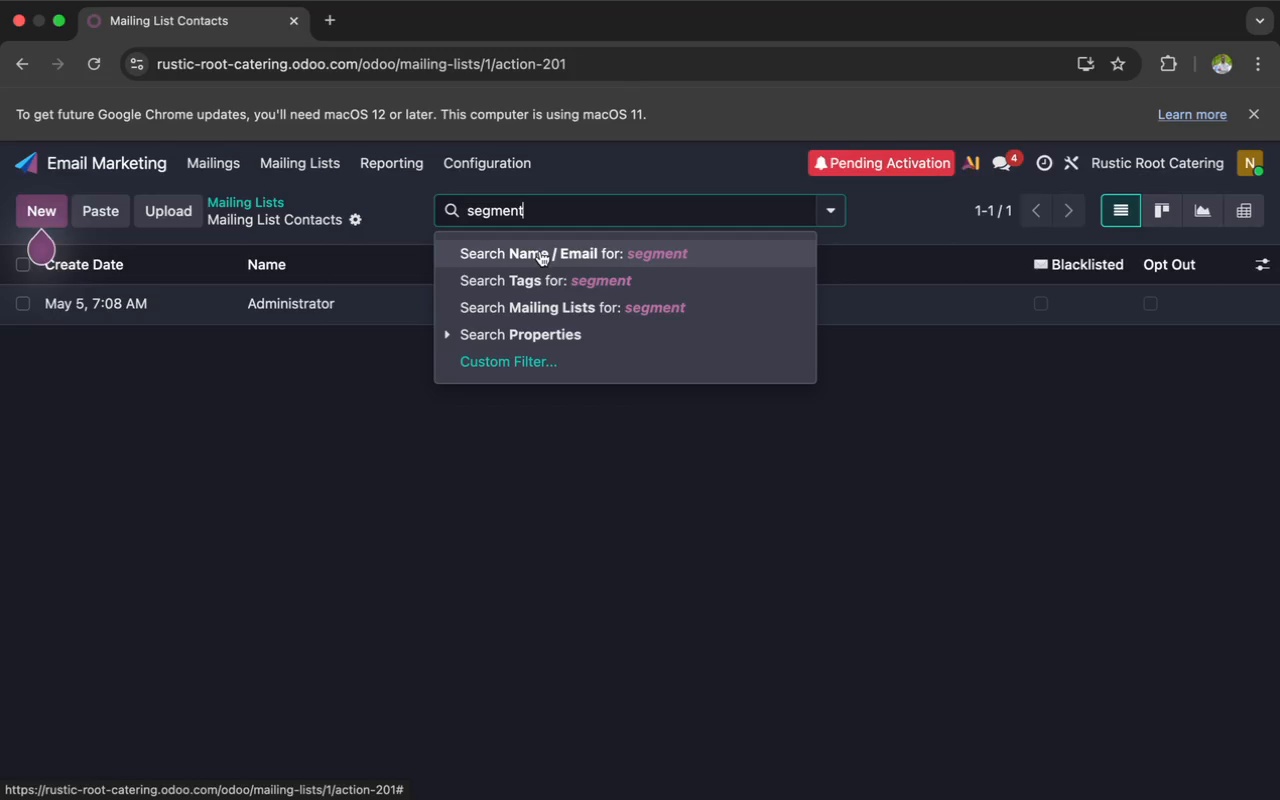 
left_click([549, 331])
 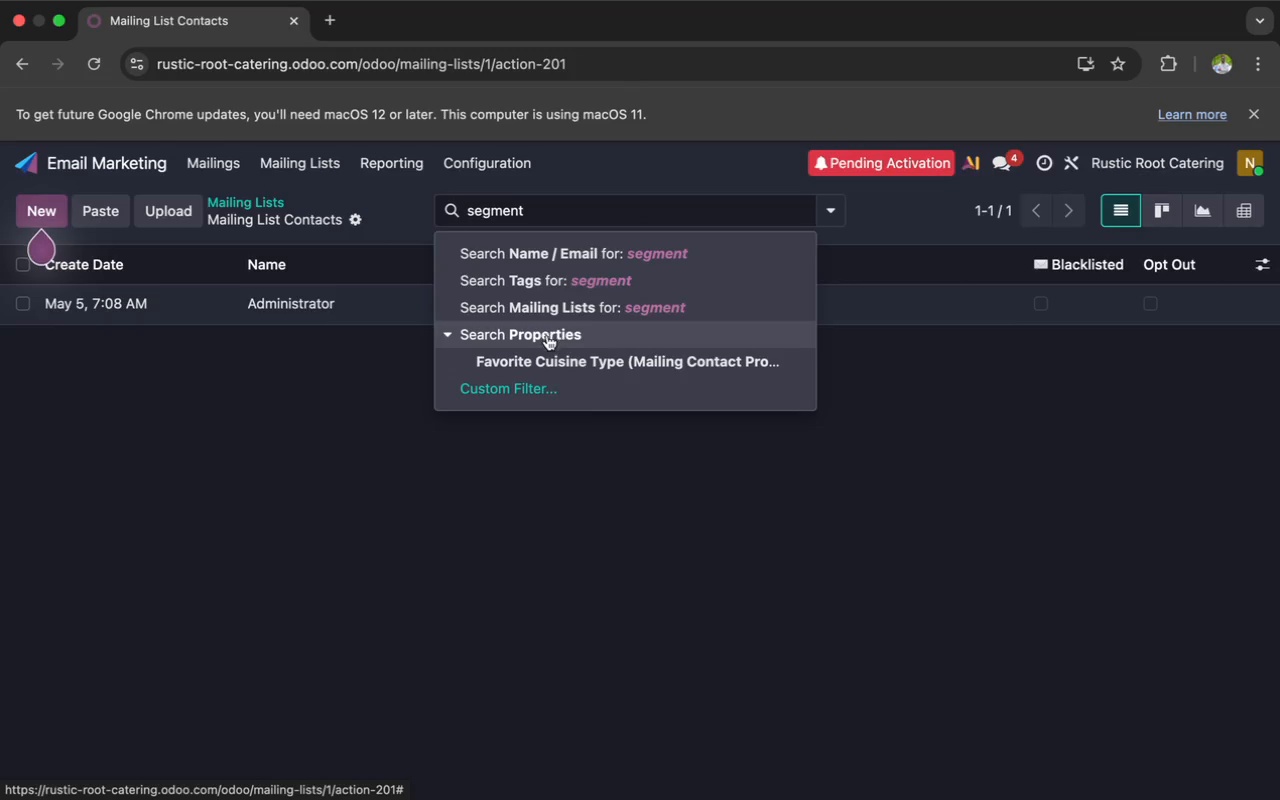 
left_click([539, 355])
 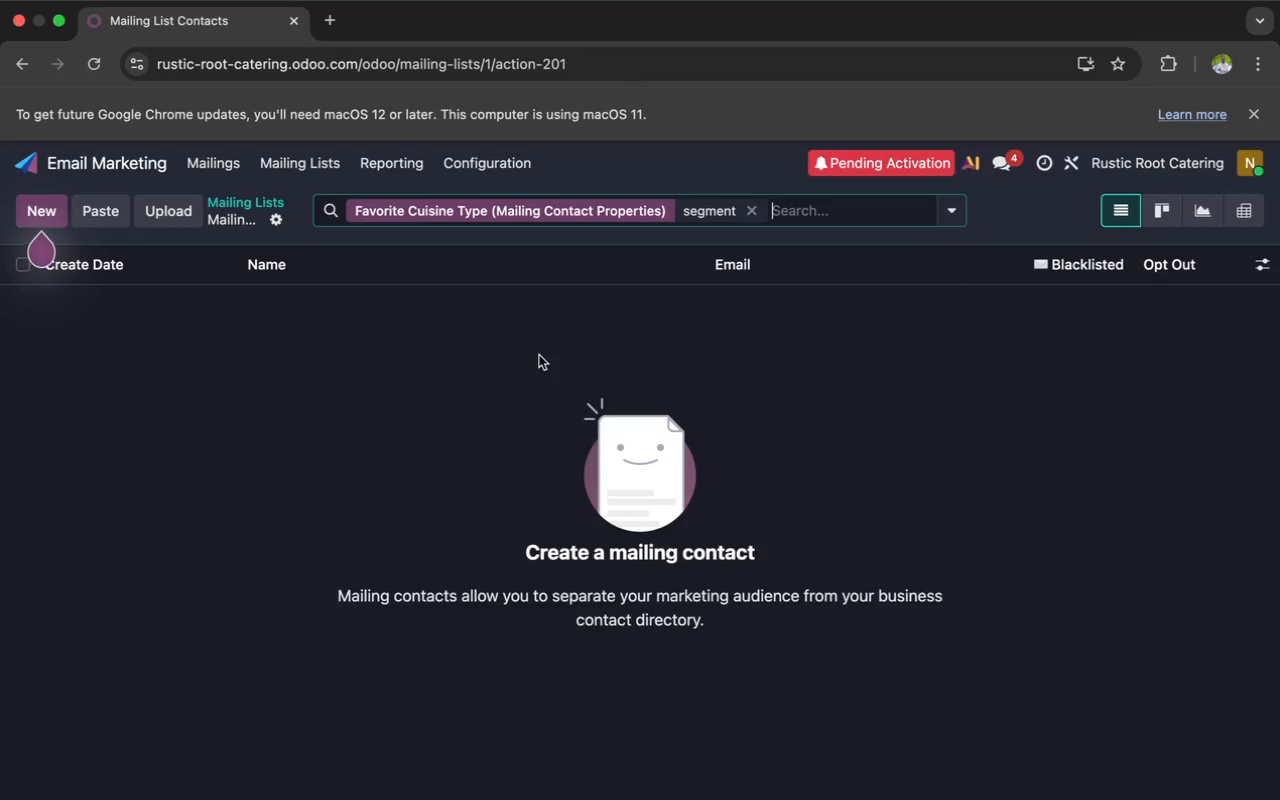 
wait(11.63)
 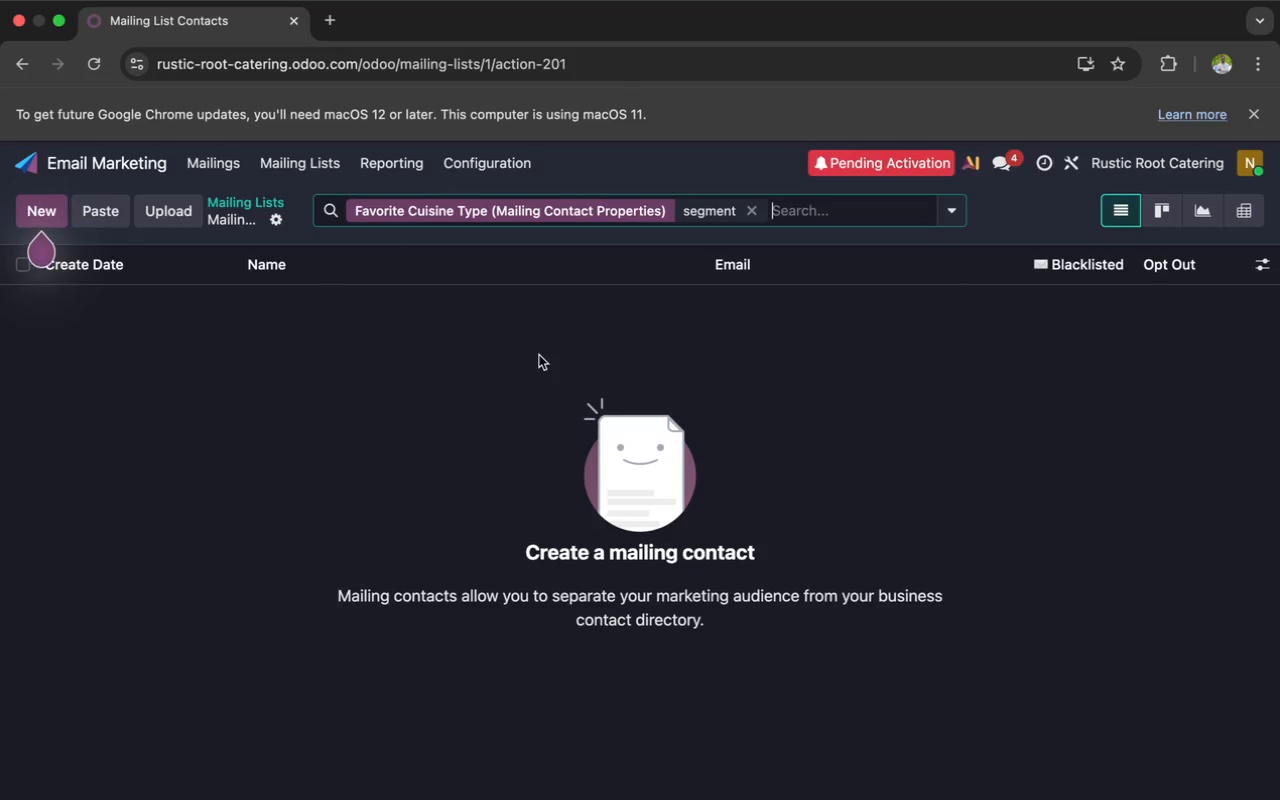 
left_click([692, 210])
 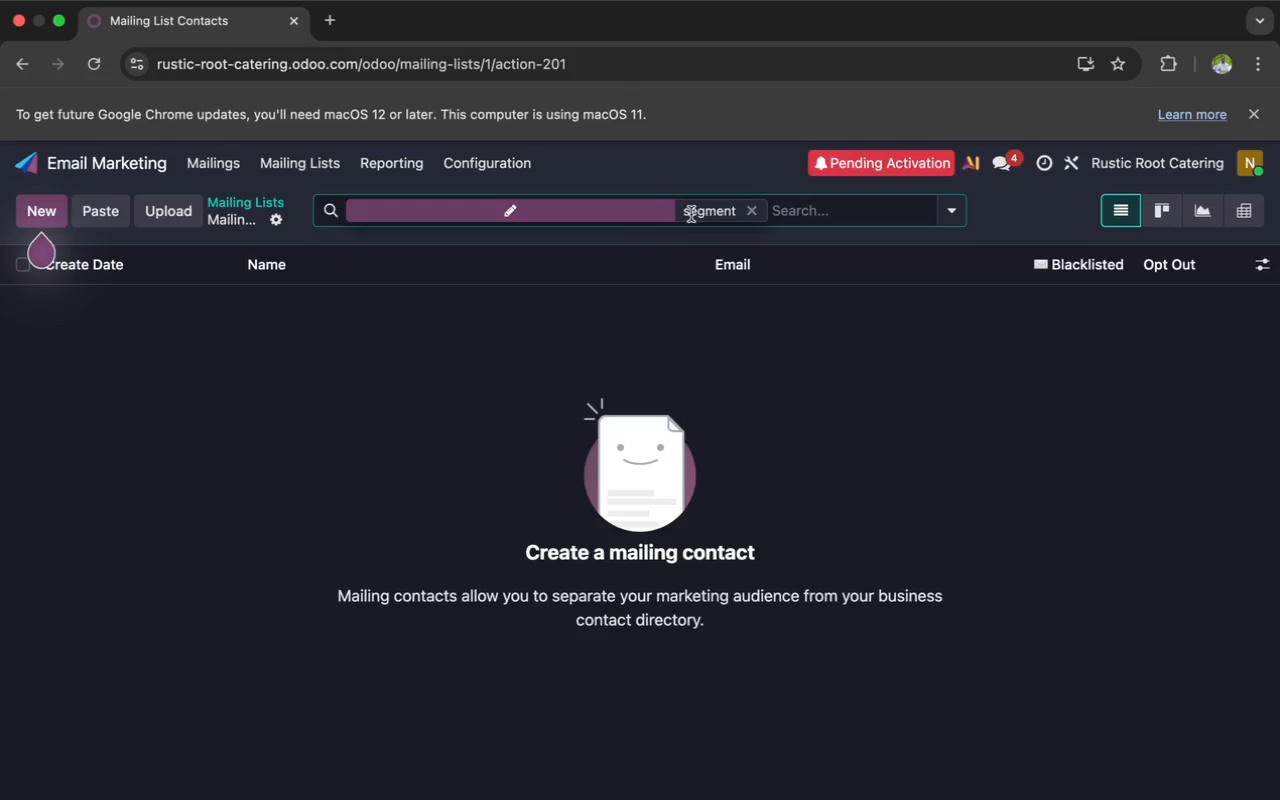 
left_click([602, 211])
 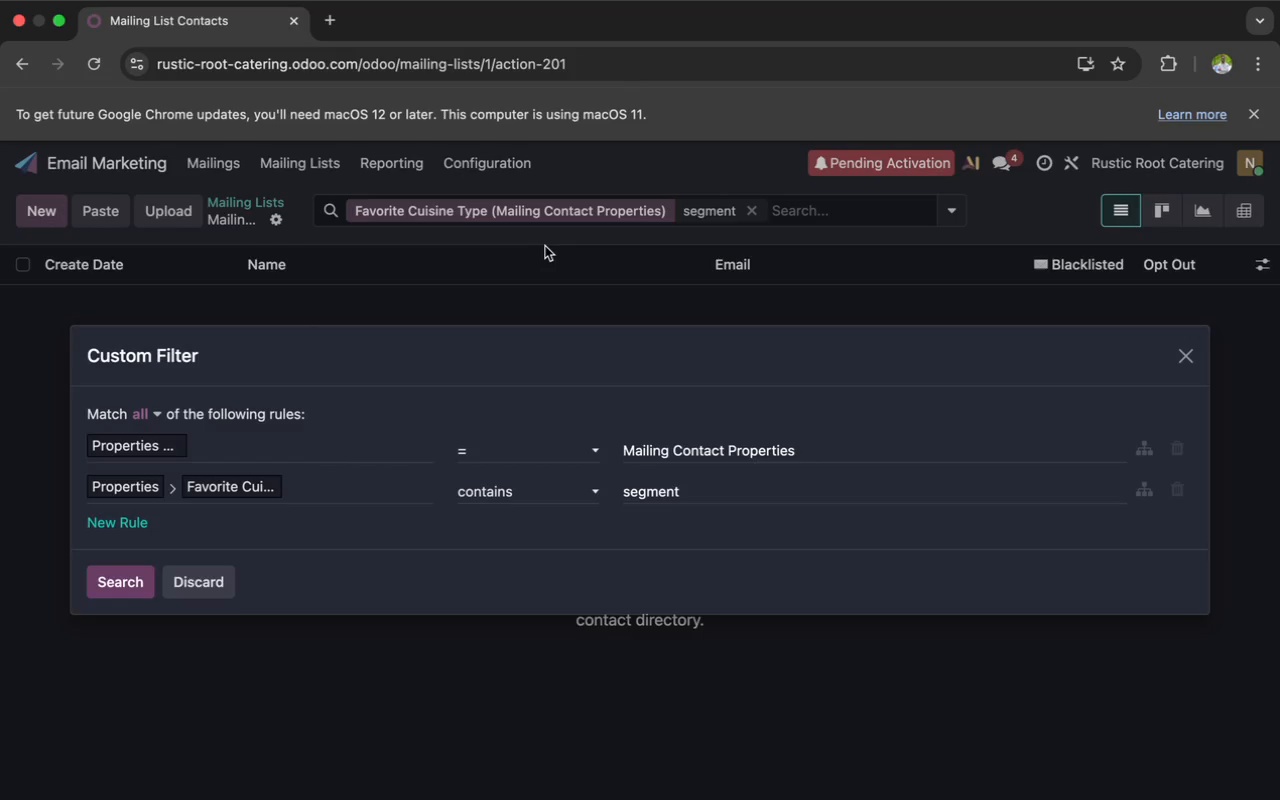 
wait(10.22)
 